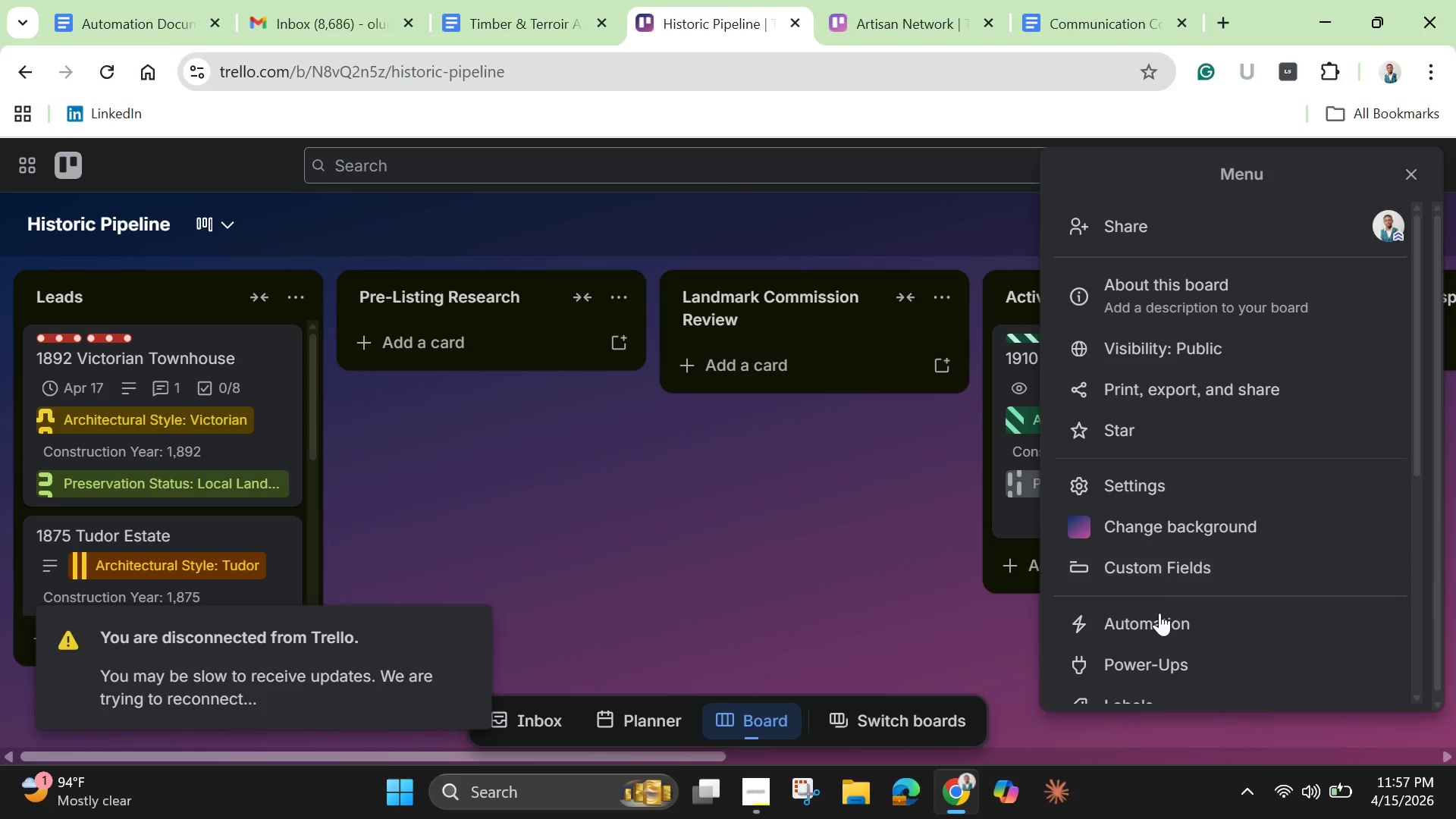 
left_click([1159, 614])
 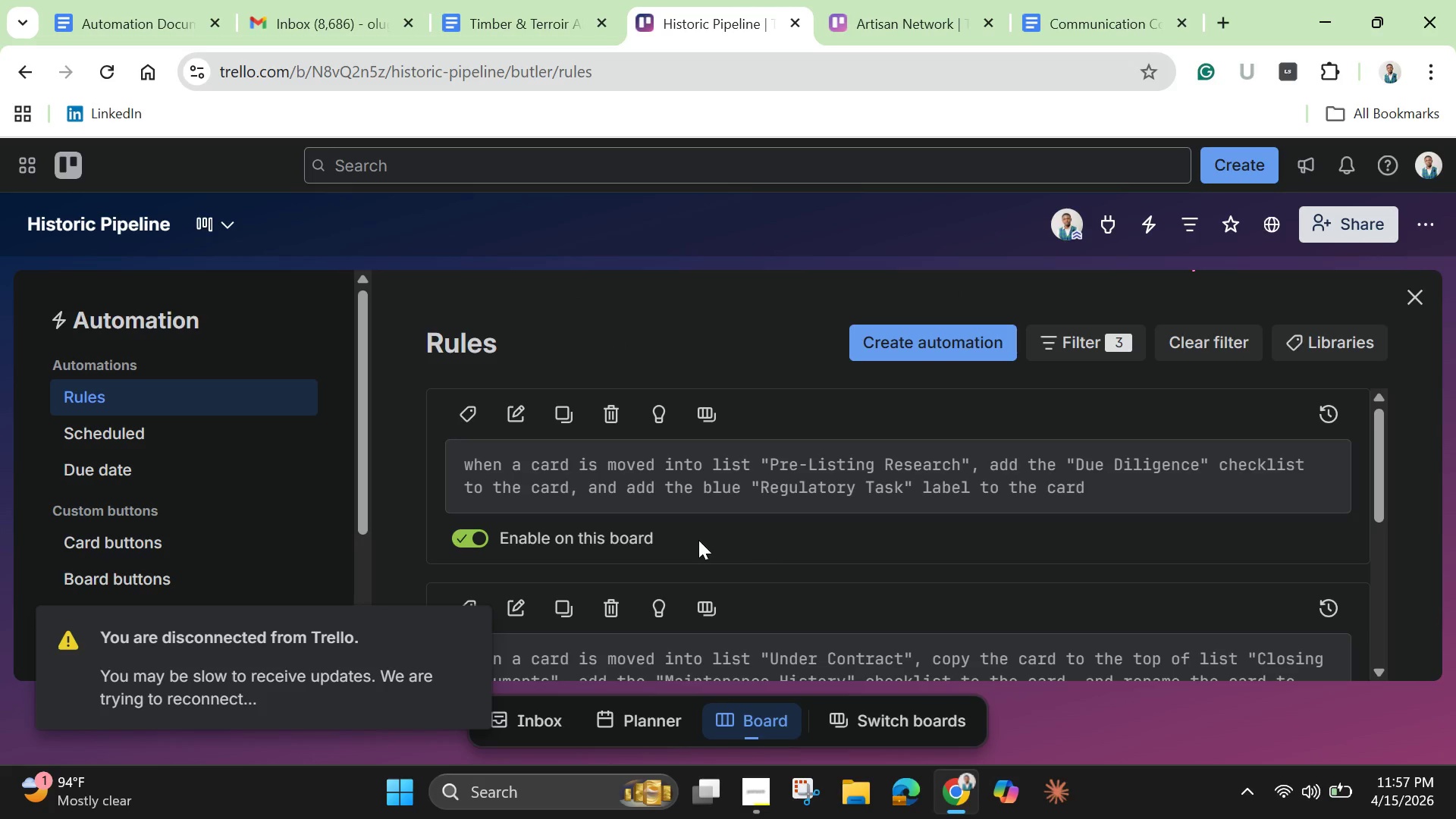 
wait(8.98)
 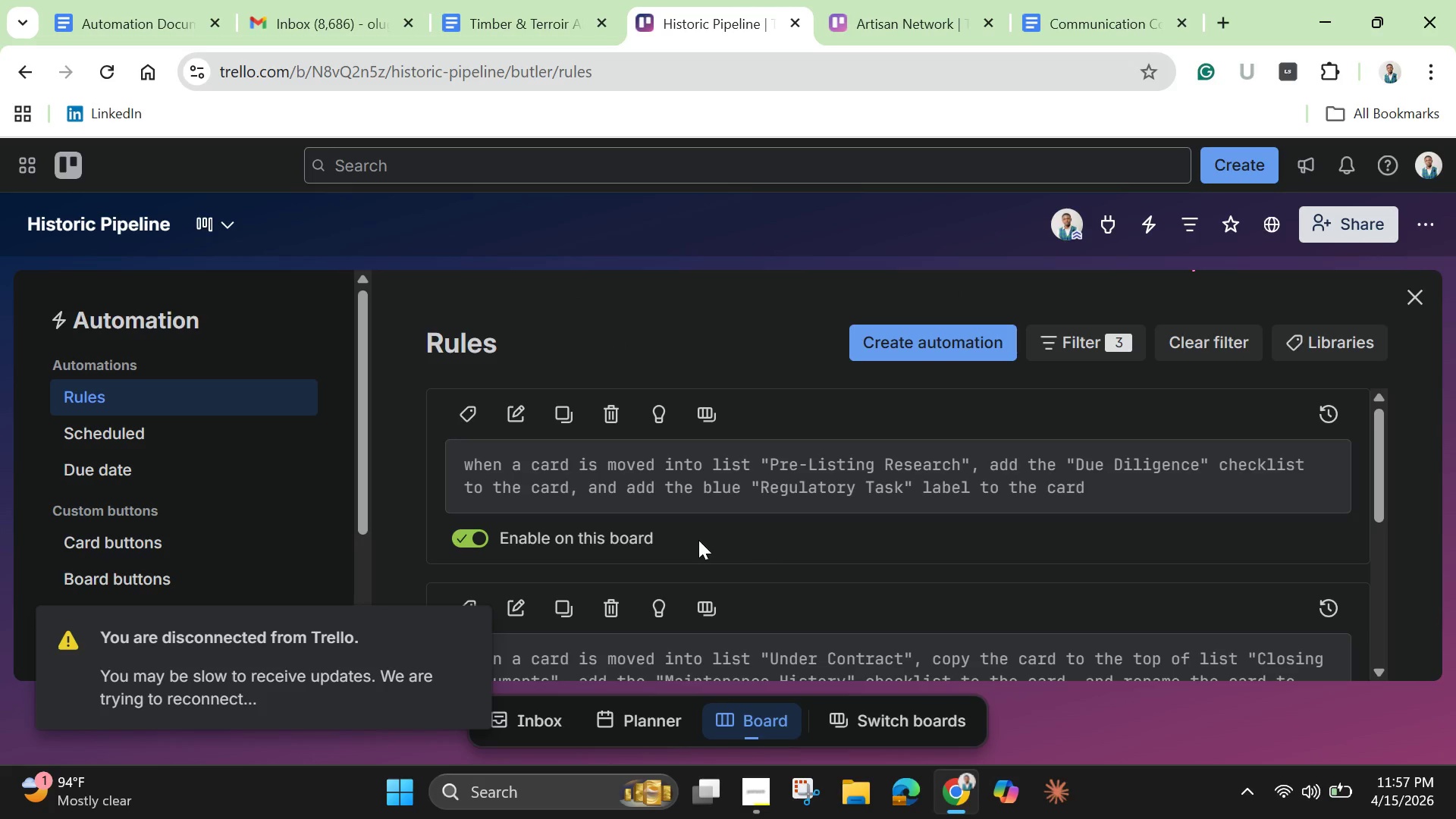 
left_click([1407, 297])
 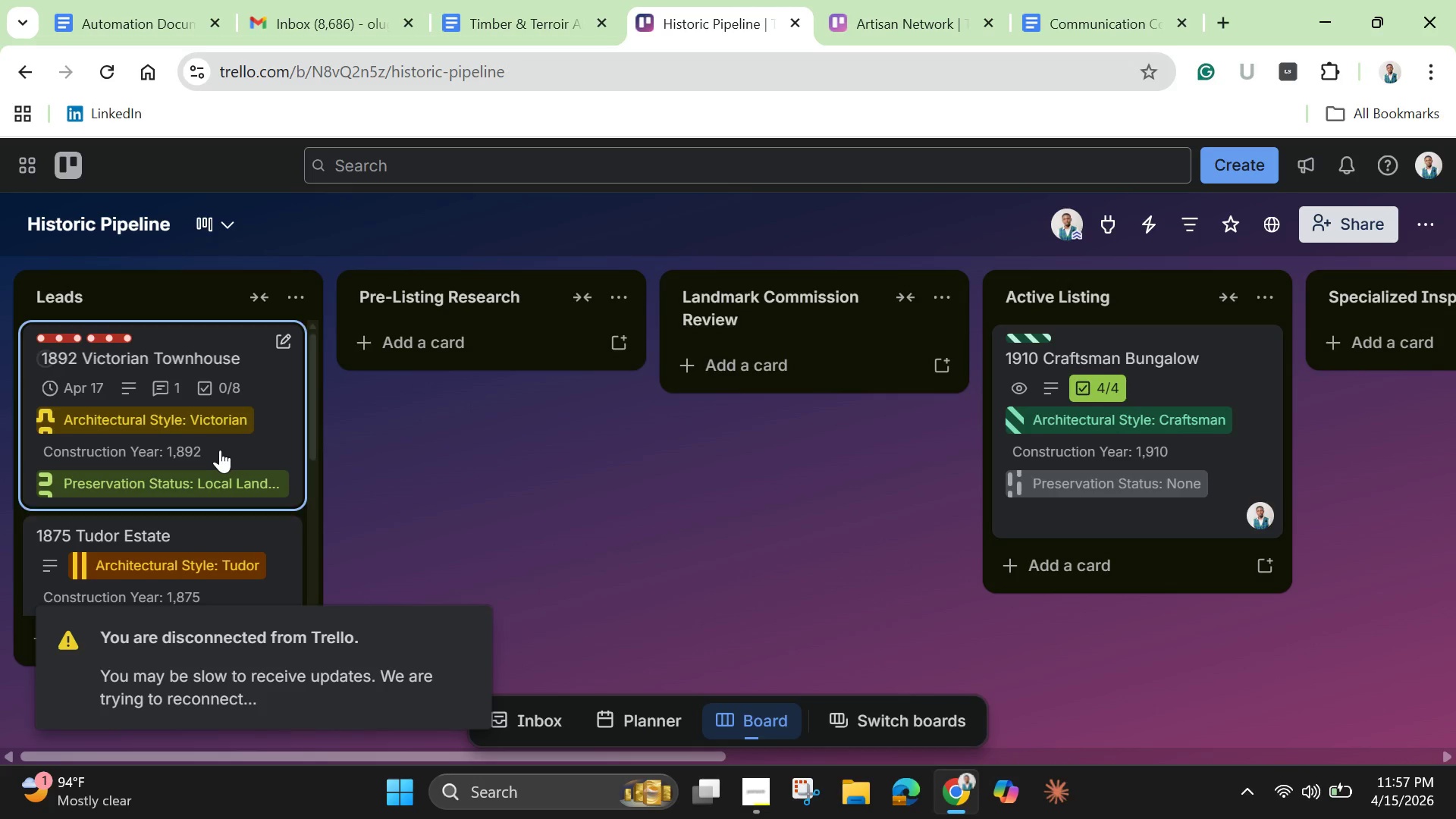 
scroll: coordinate [218, 450], scroll_direction: down, amount: 4.0
 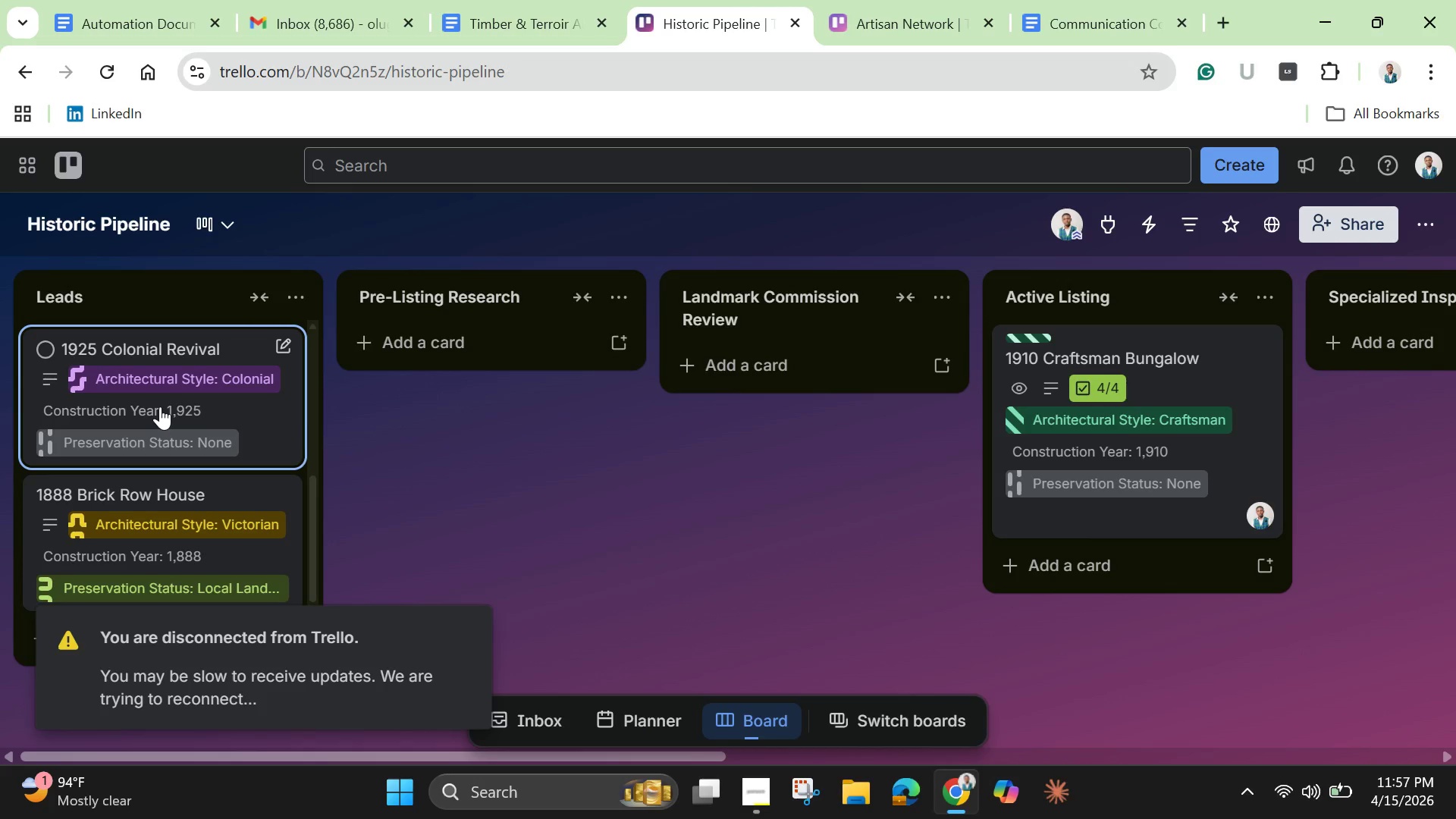 
left_click_drag(start_coordinate=[160, 406], to_coordinate=[470, 394])
 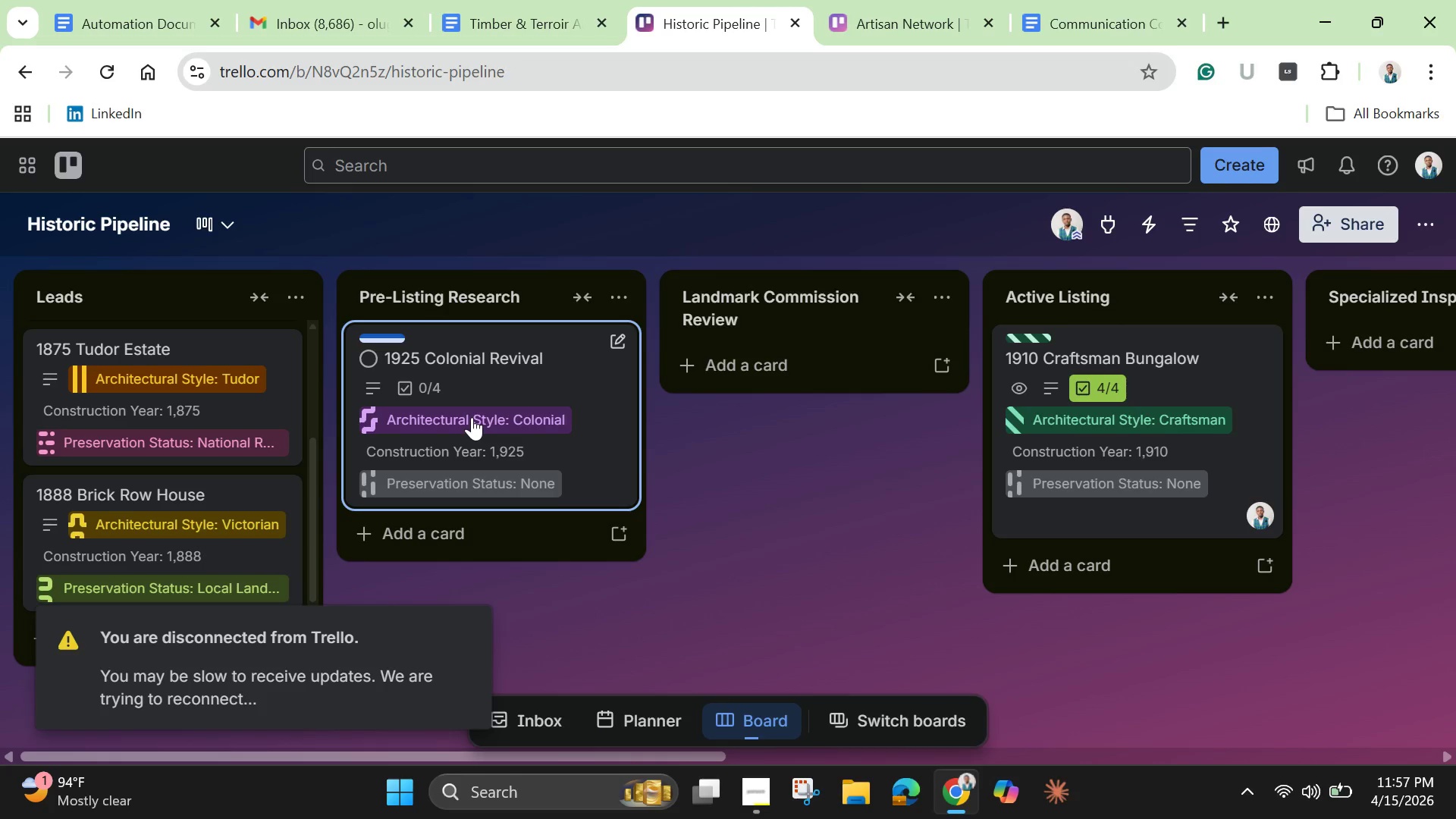 
wait(6.92)
 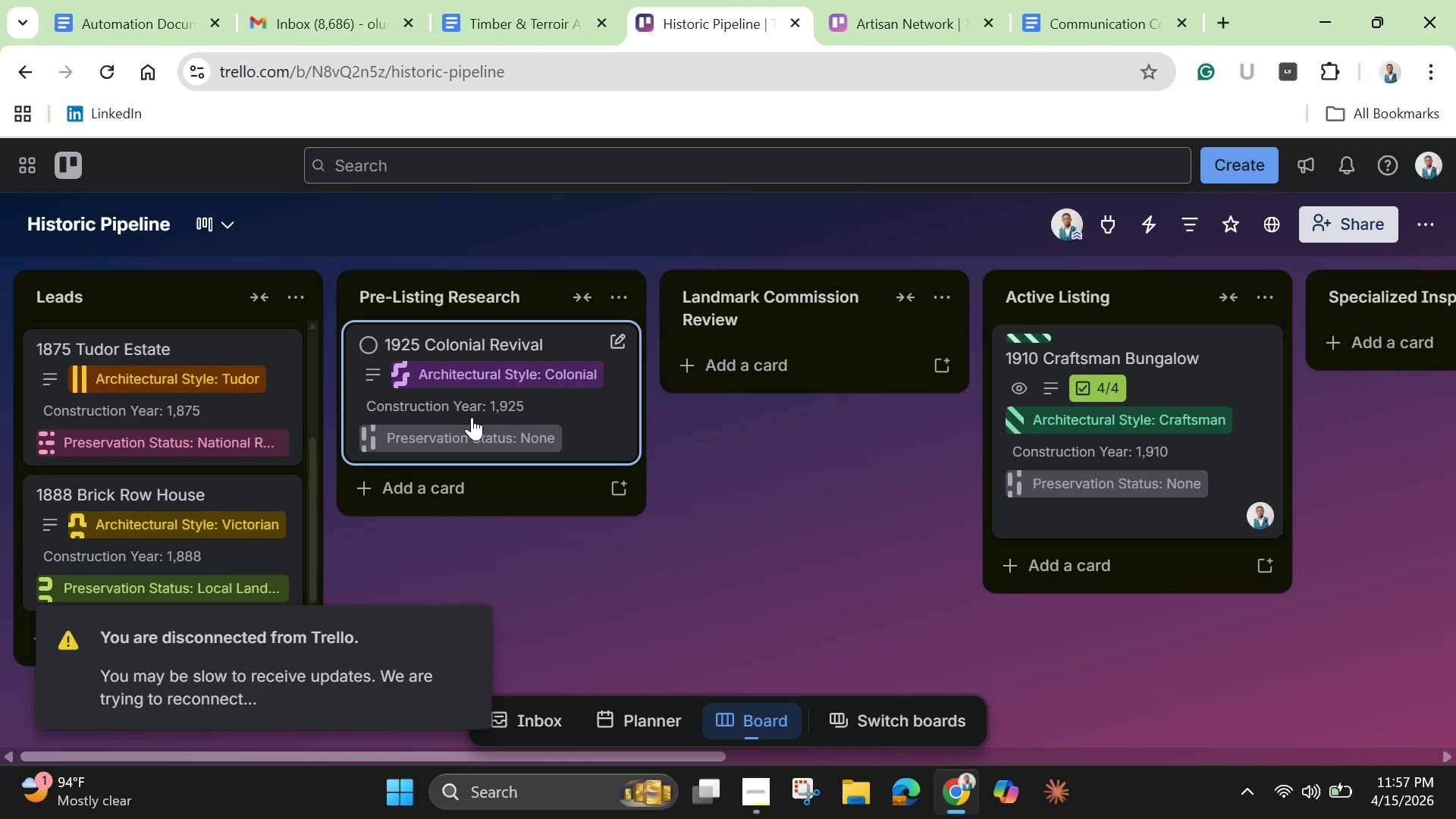 
left_click([489, 384])
 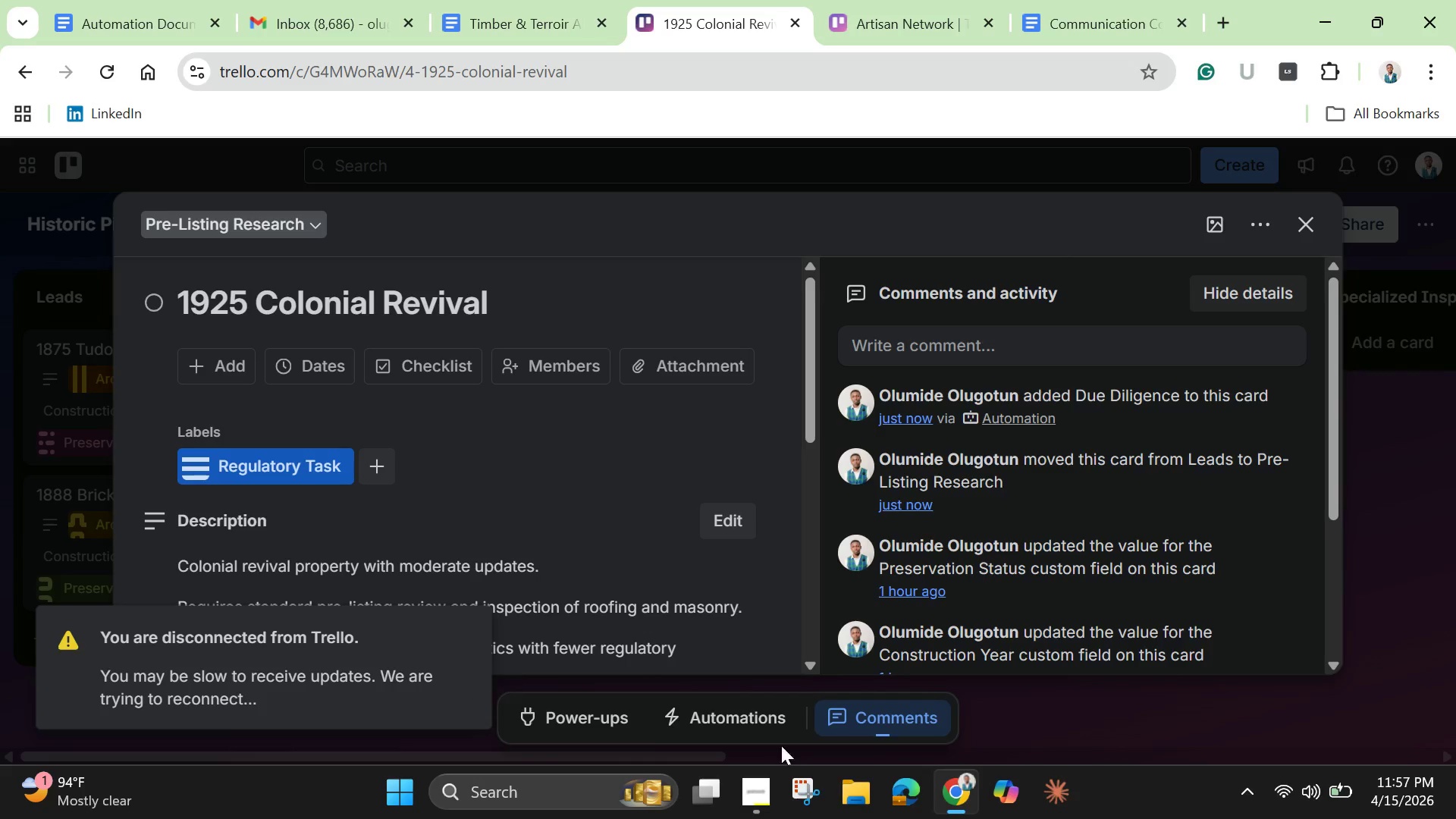 
wait(7.62)
 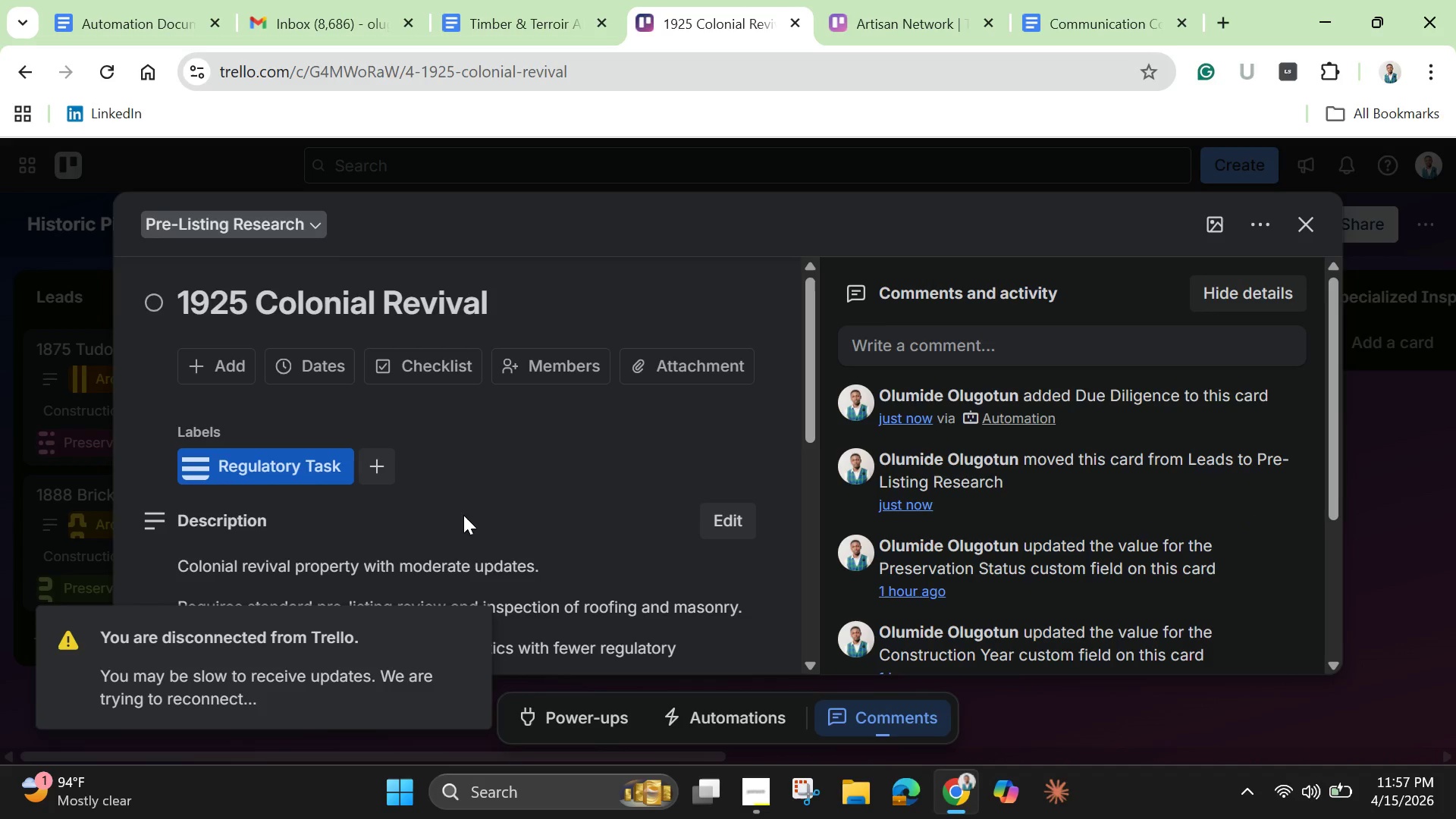 
left_click([1314, 230])
 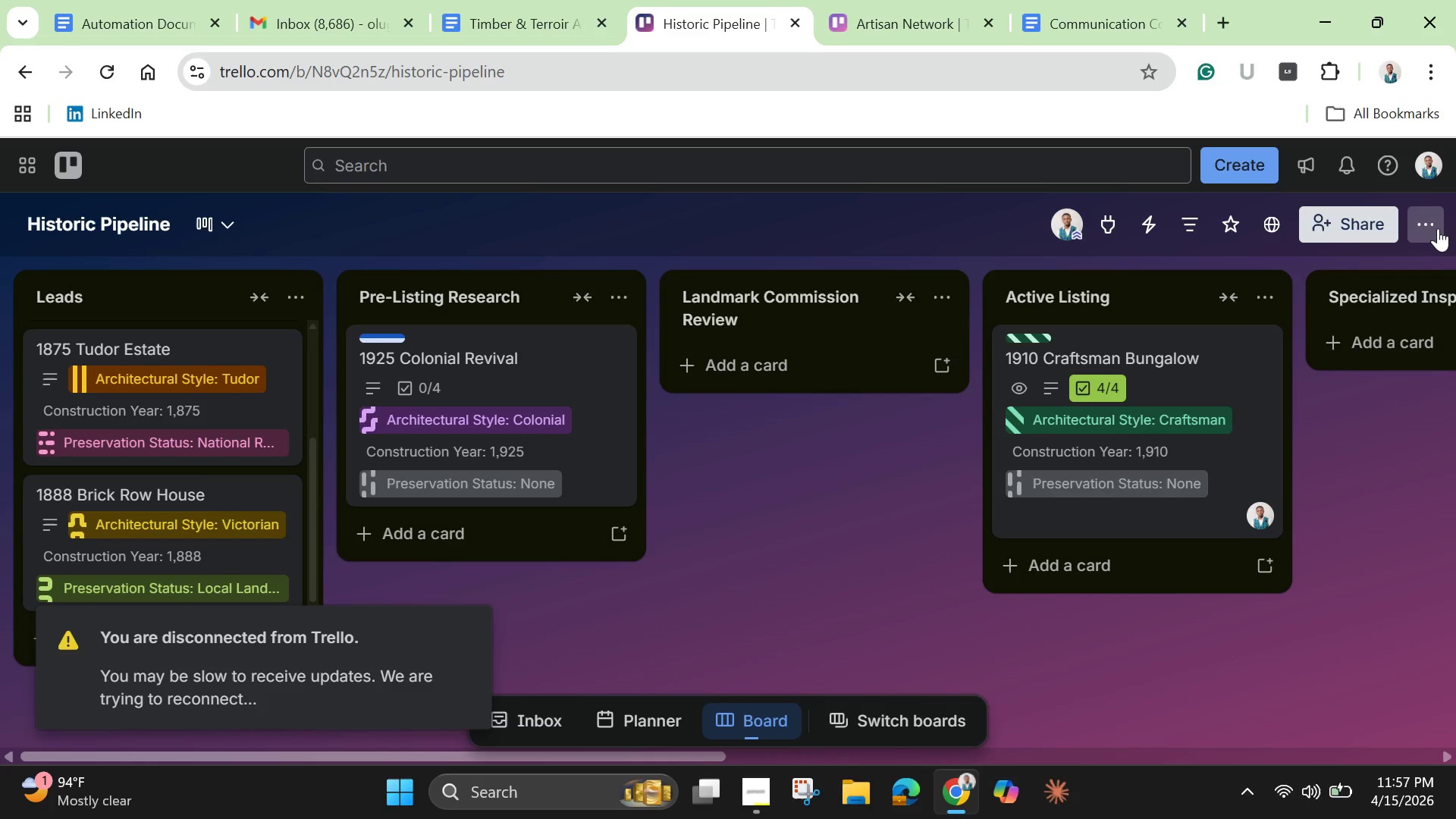 
left_click([1433, 221])
 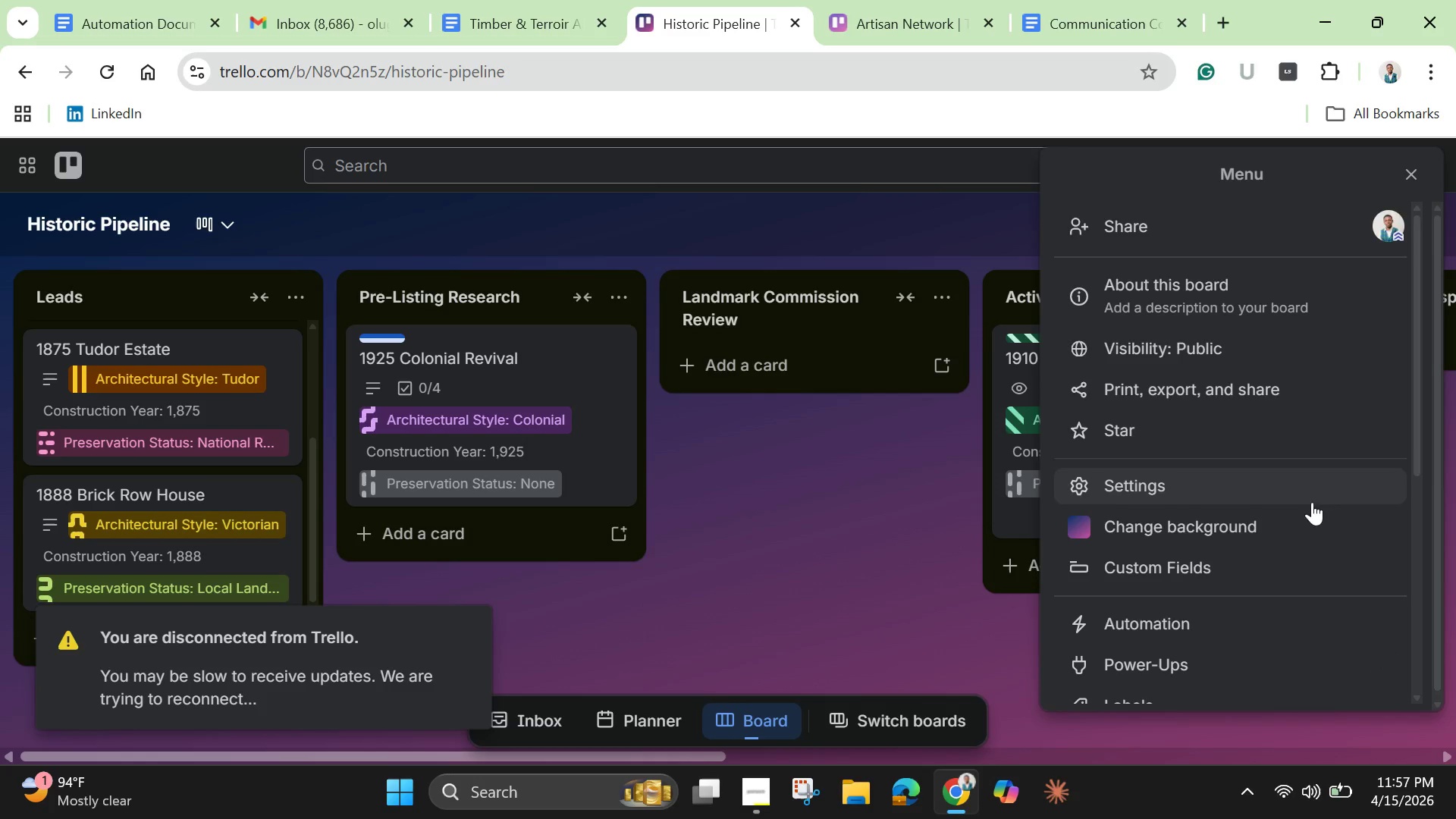 
scroll: coordinate [1143, 610], scroll_direction: down, amount: 7.0
 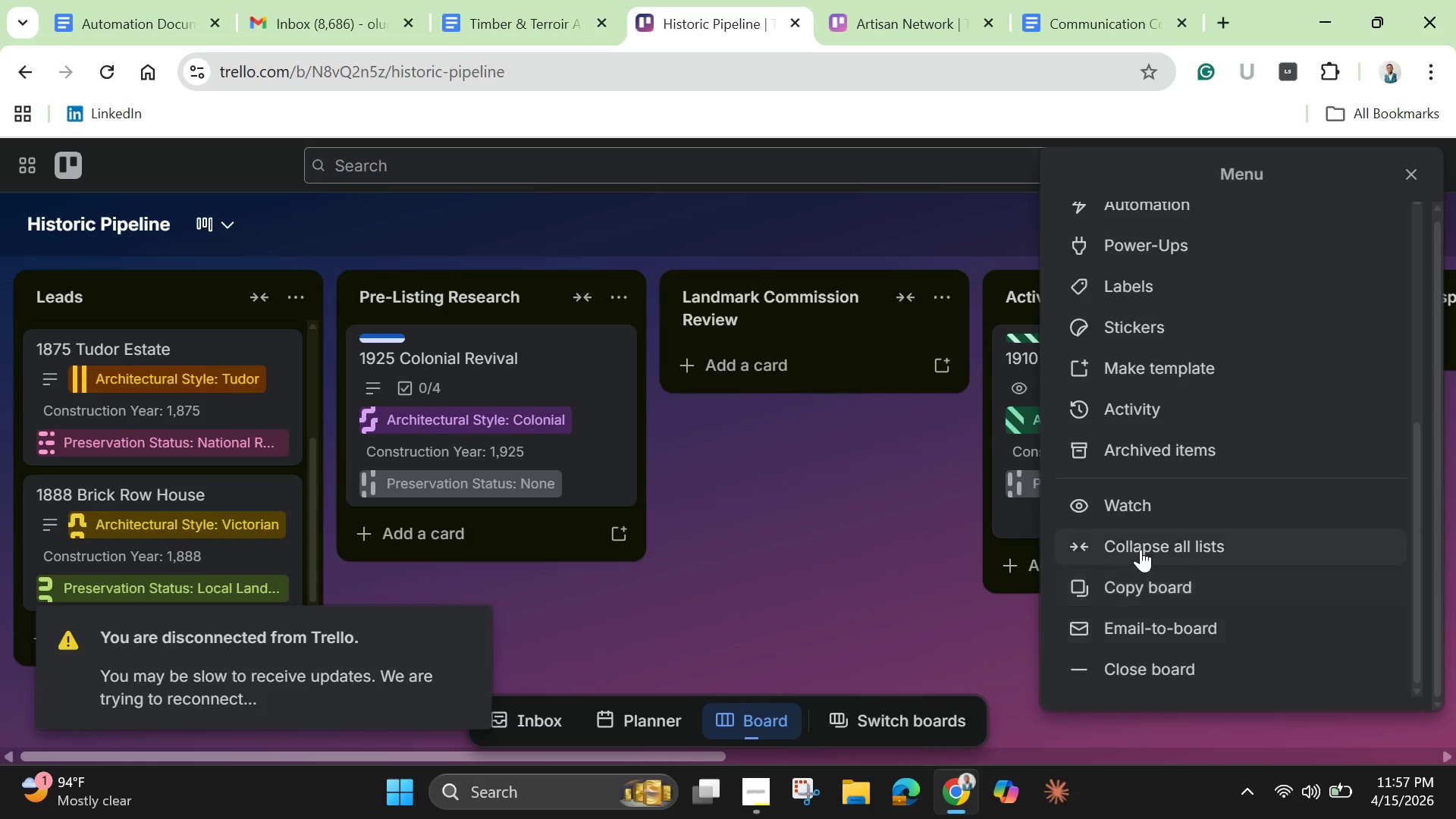 
scroll: coordinate [1141, 549], scroll_direction: up, amount: 3.0
 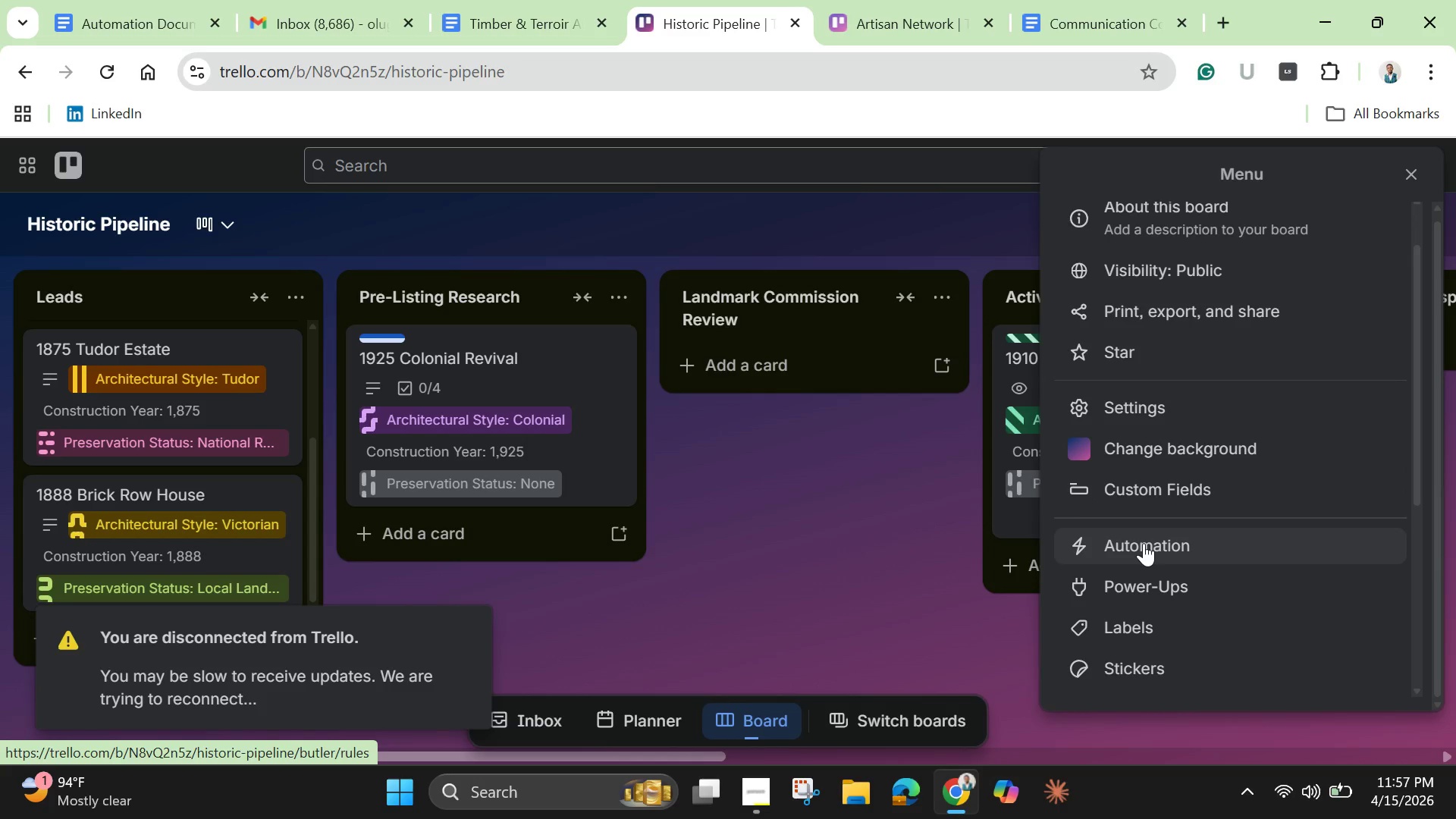 
left_click([1144, 543])
 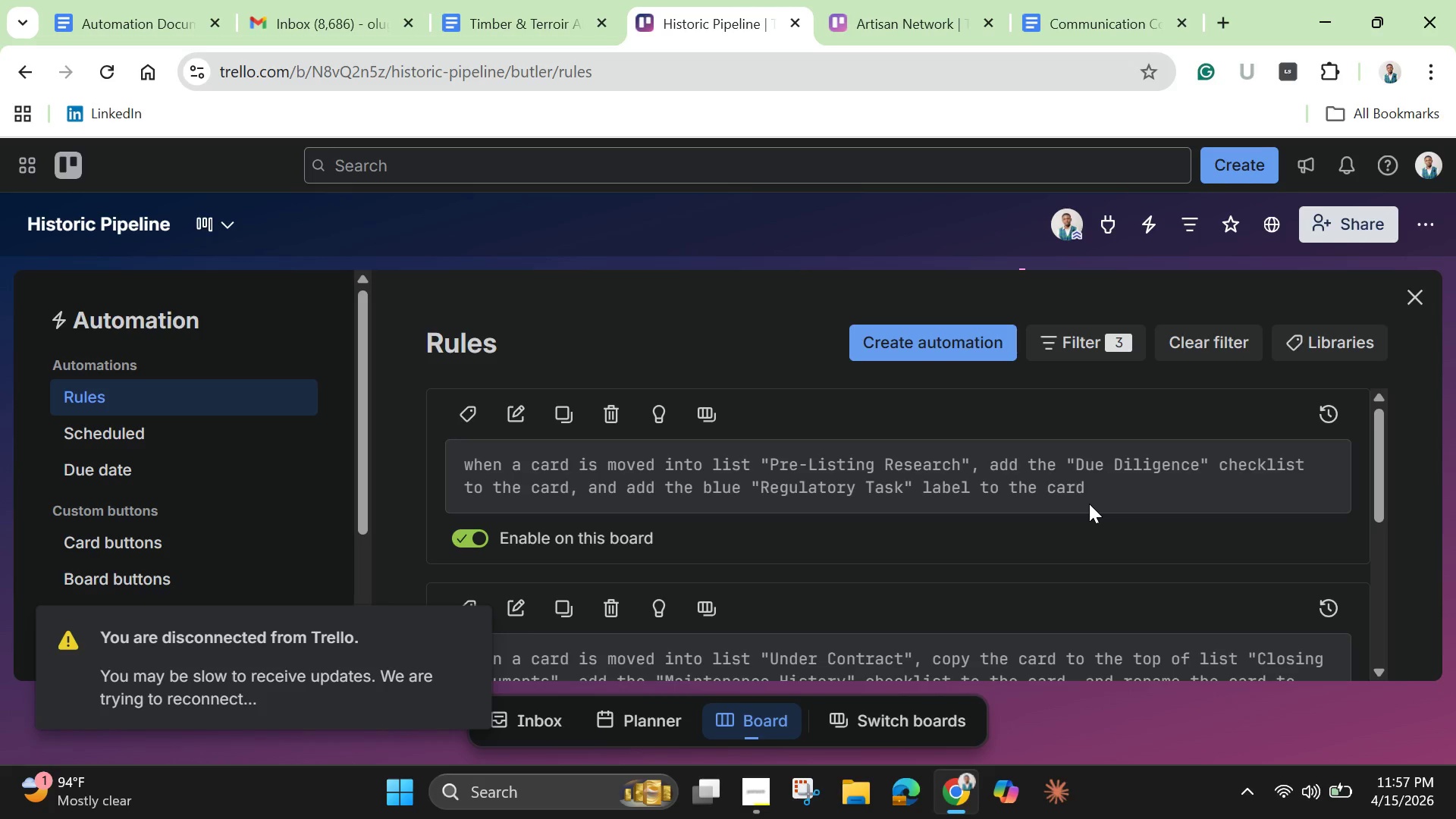 
wait(7.58)
 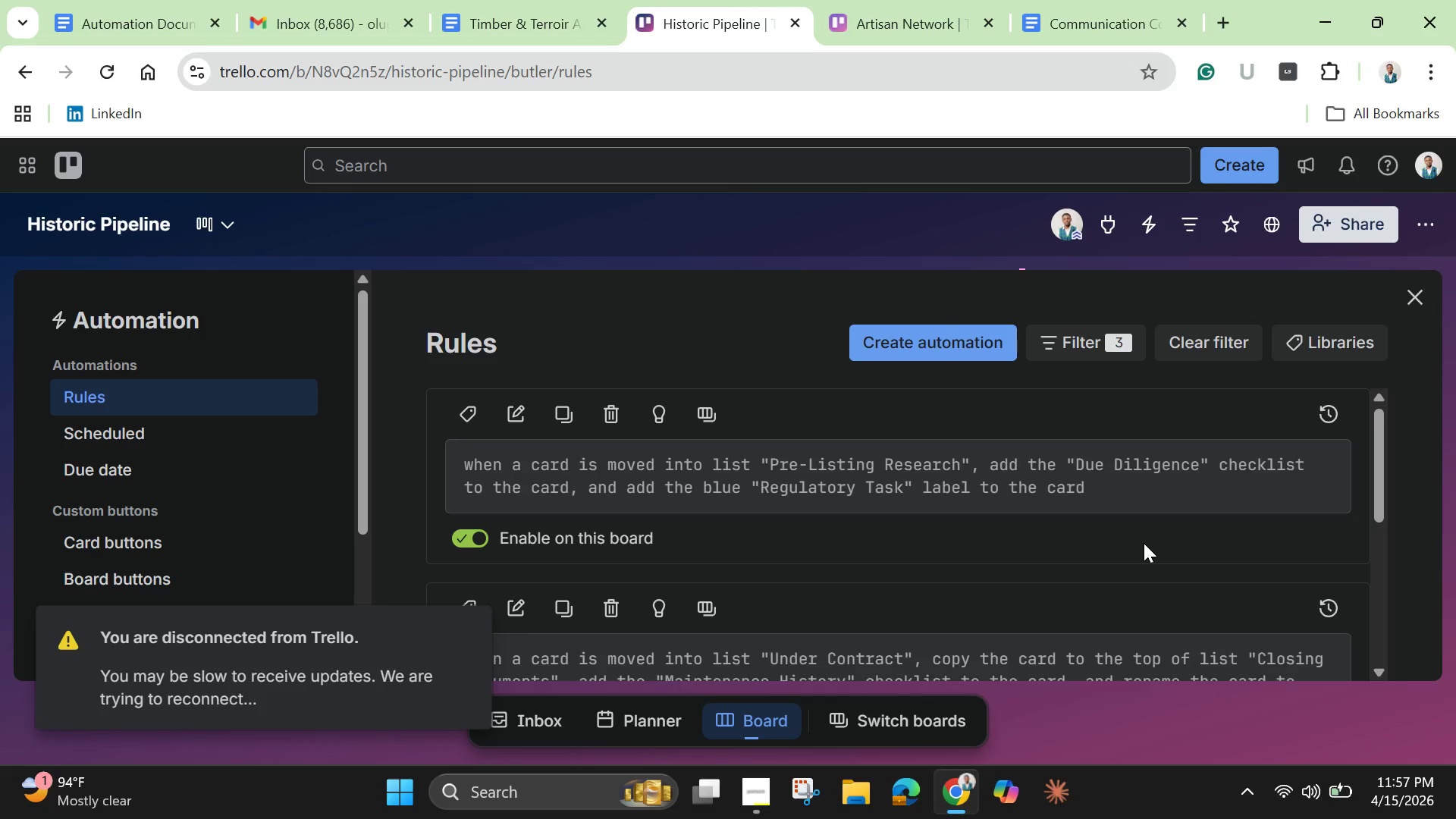 
scroll: coordinate [1089, 504], scroll_direction: down, amount: 2.0
 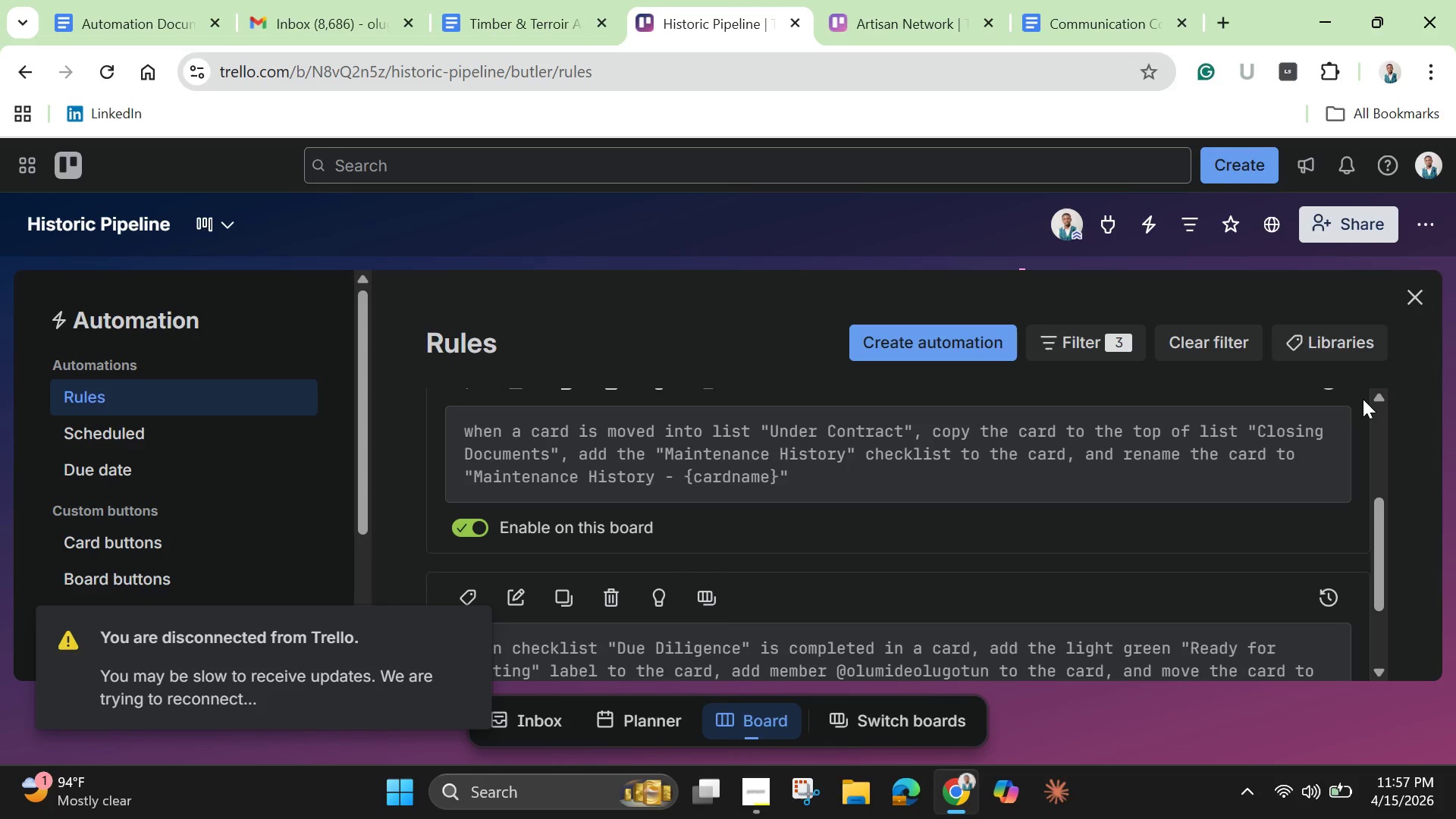 
wait(14.66)
 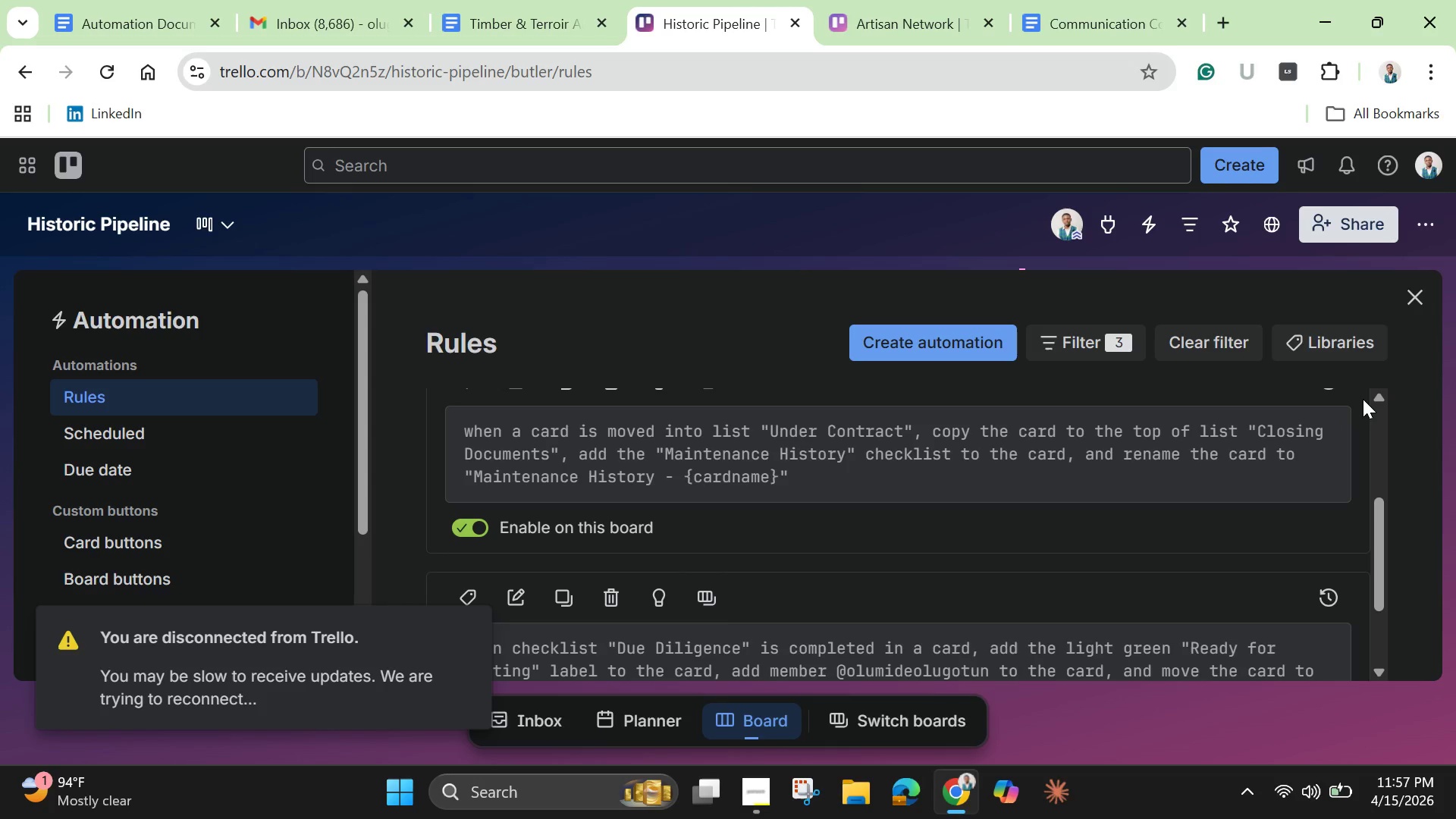 
left_click([1417, 299])
 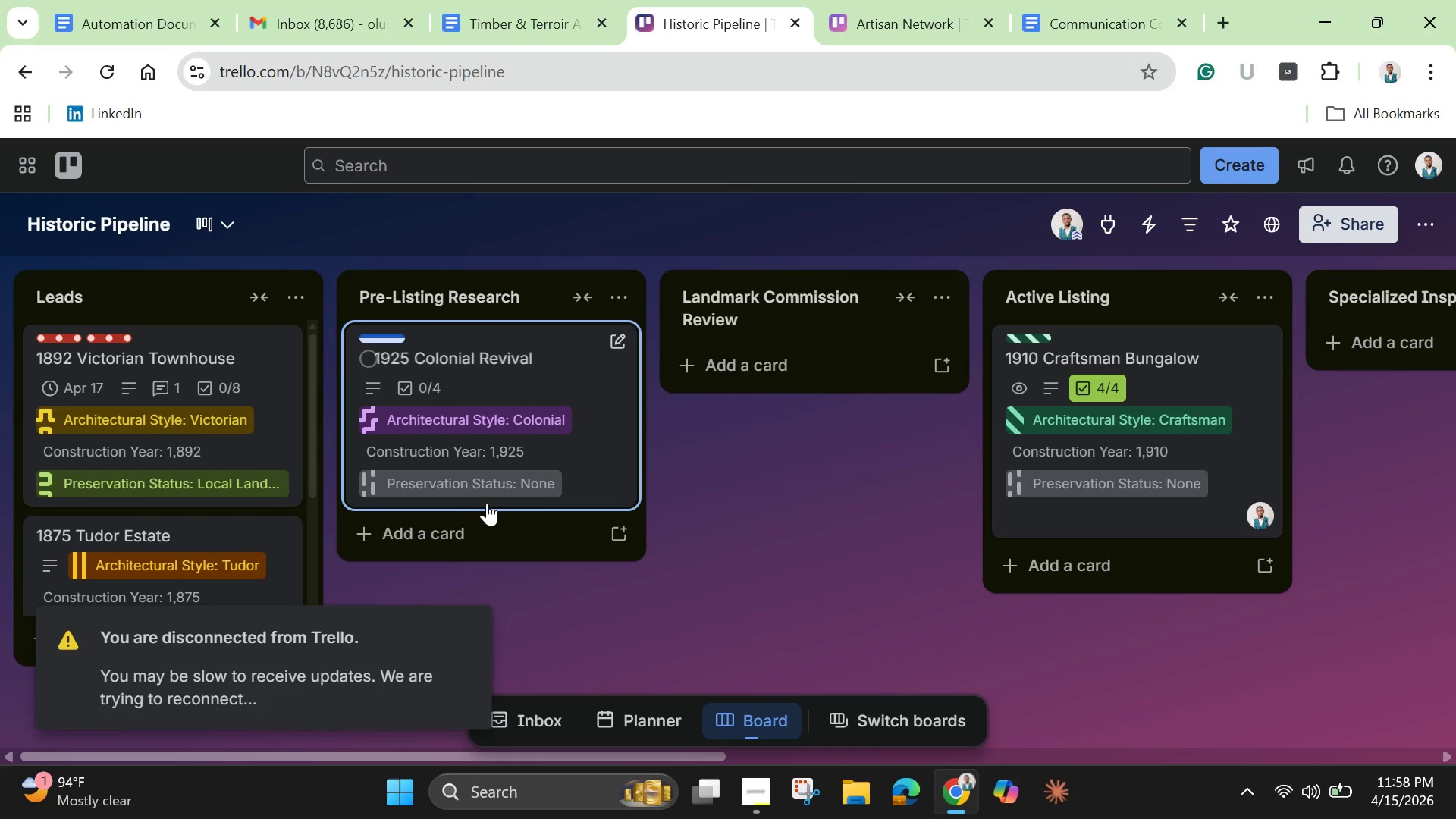 
scroll: coordinate [205, 513], scroll_direction: down, amount: 4.0
 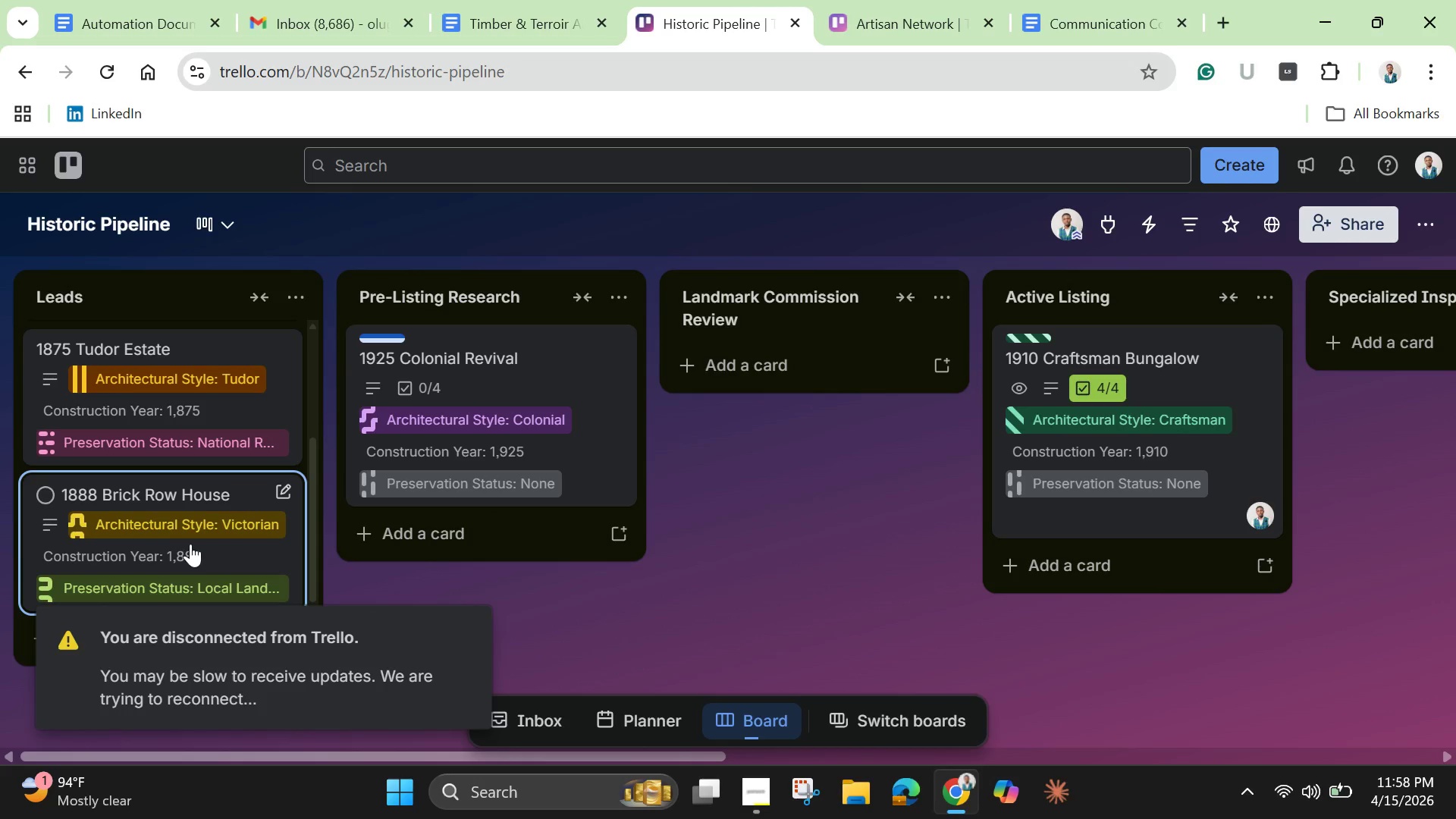 
left_click_drag(start_coordinate=[190, 544], to_coordinate=[485, 405])
 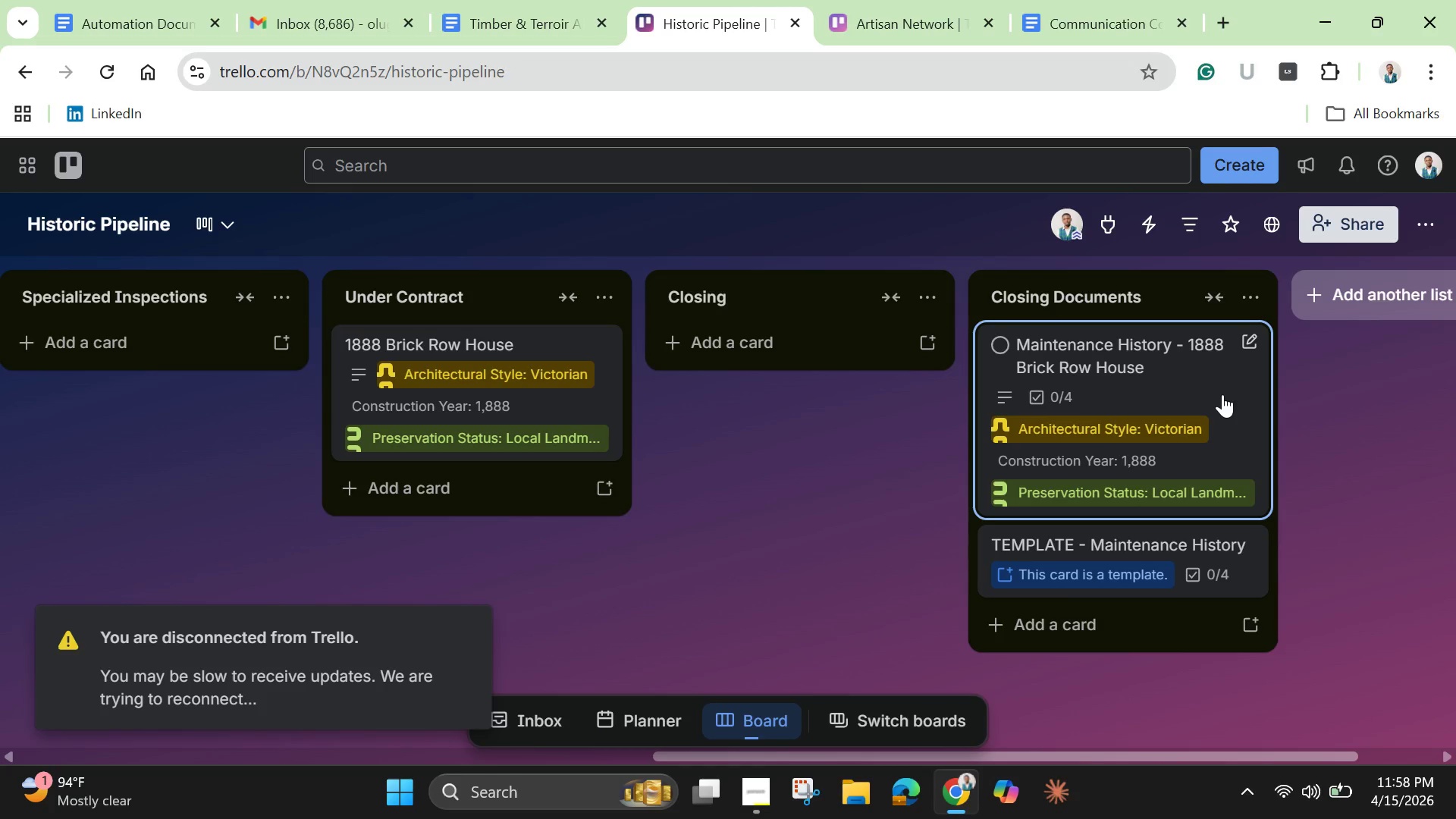 
wait(20.09)
 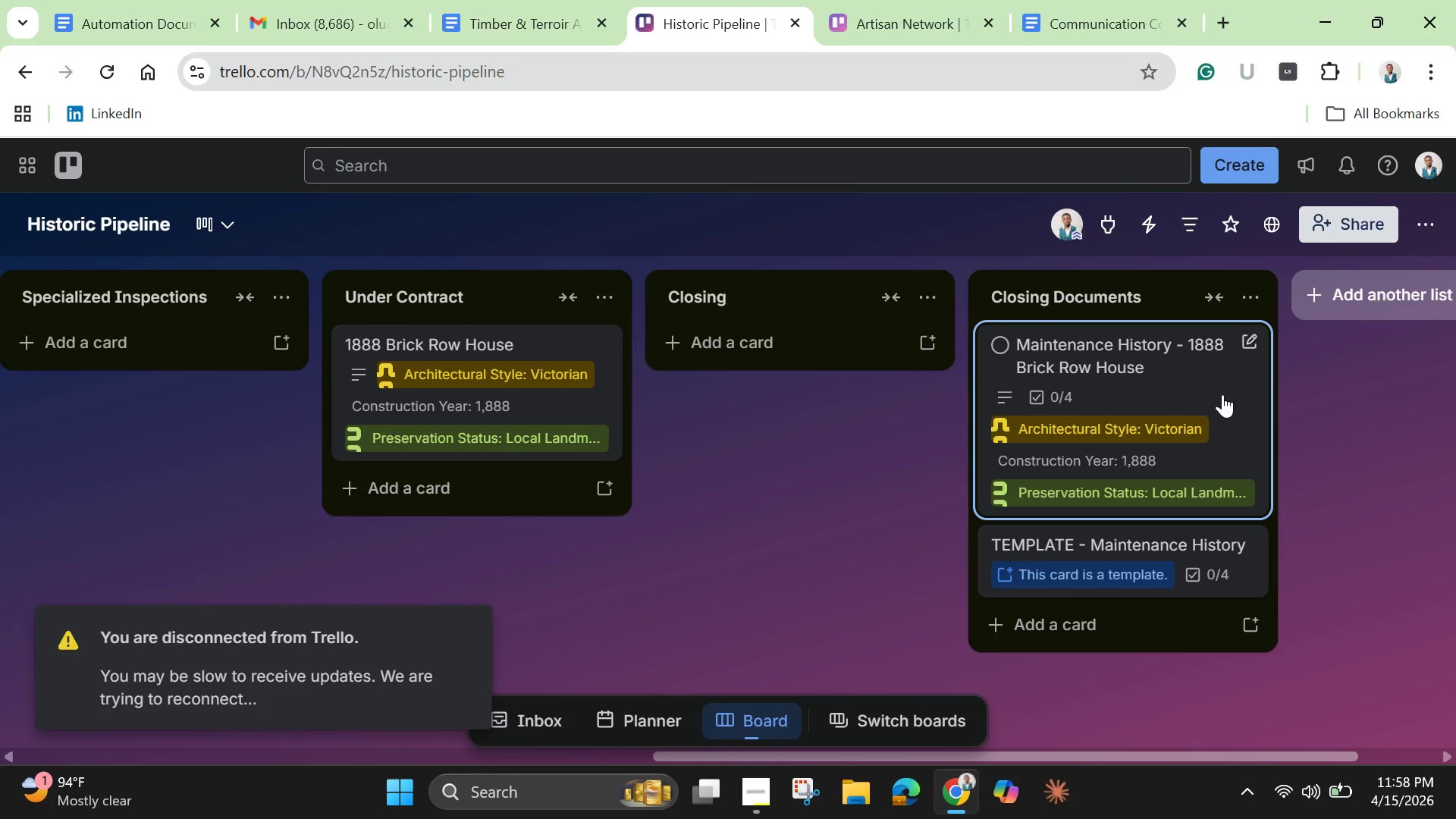 
left_click([1222, 394])
 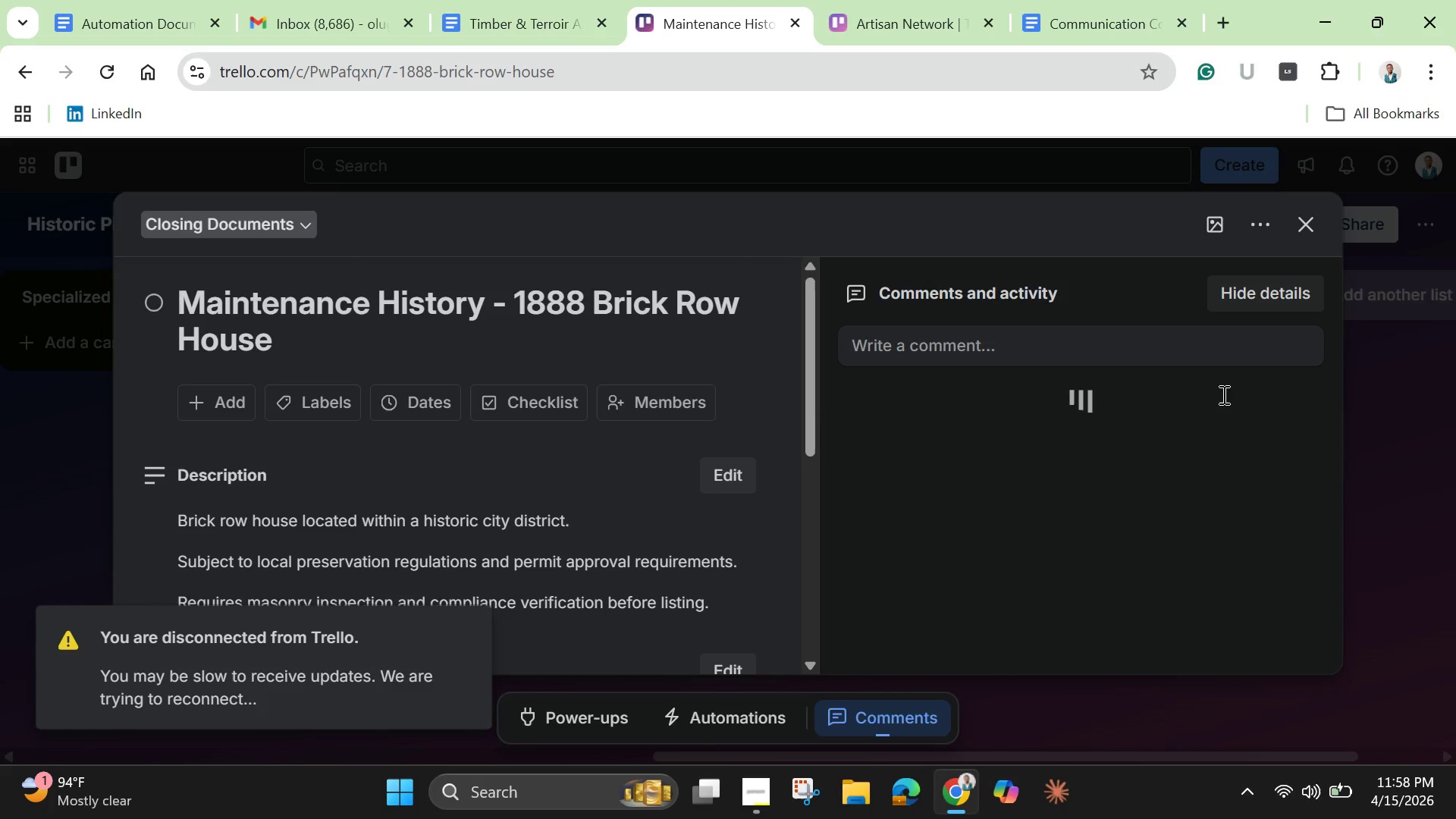 
scroll: coordinate [797, 437], scroll_direction: down, amount: 3.0
 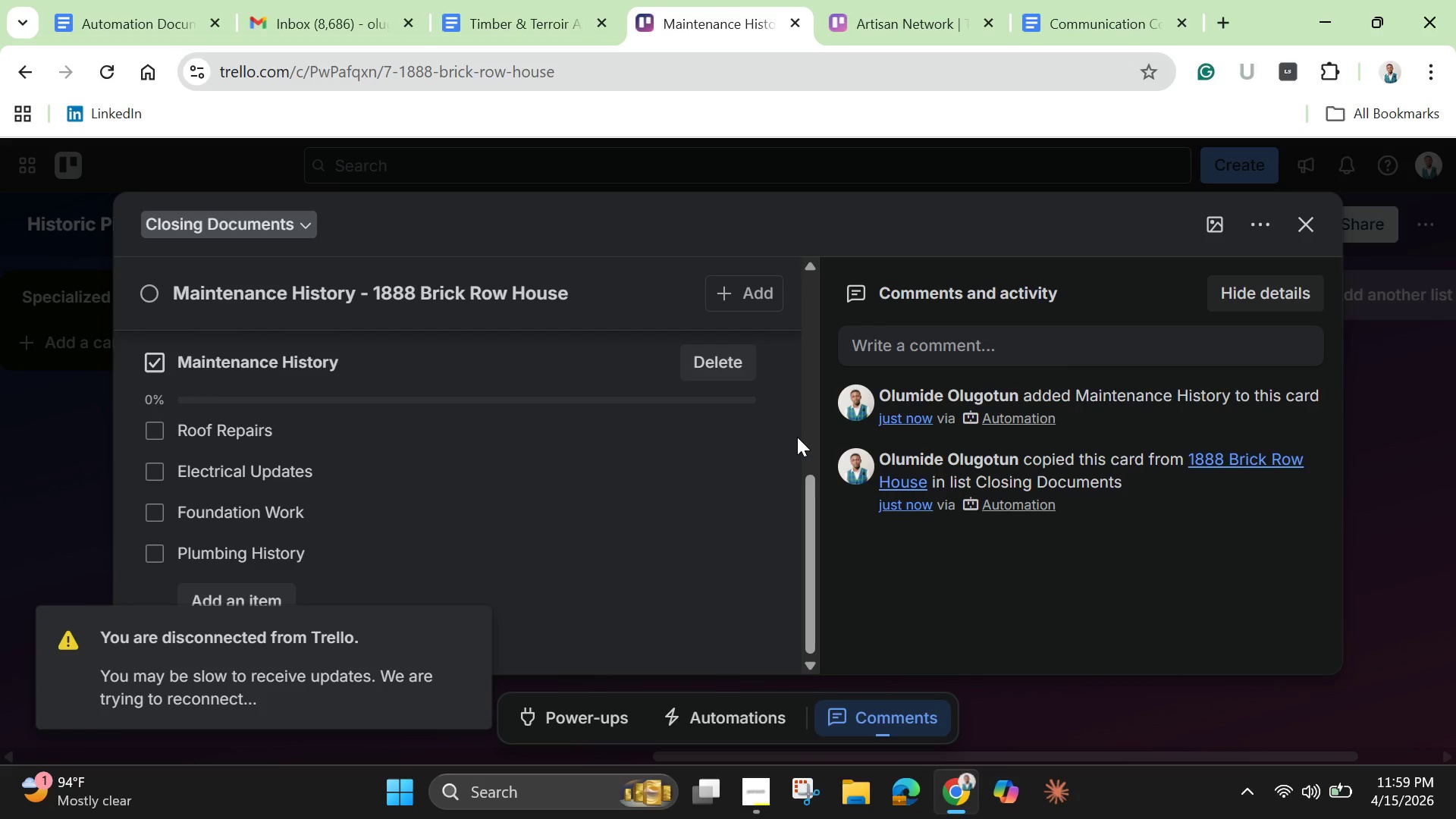 
wait(39.59)
 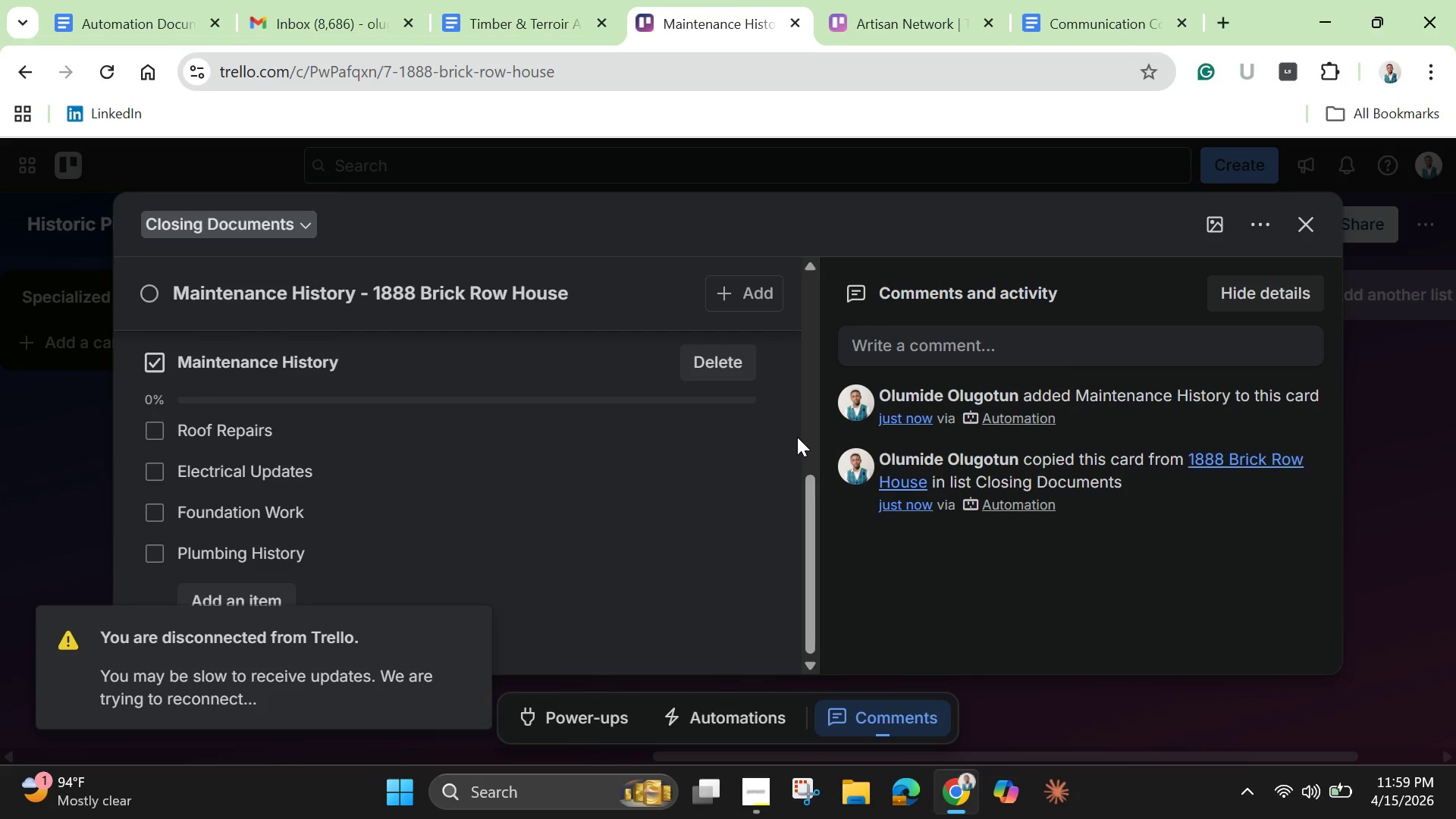 
left_click([105, 58])
 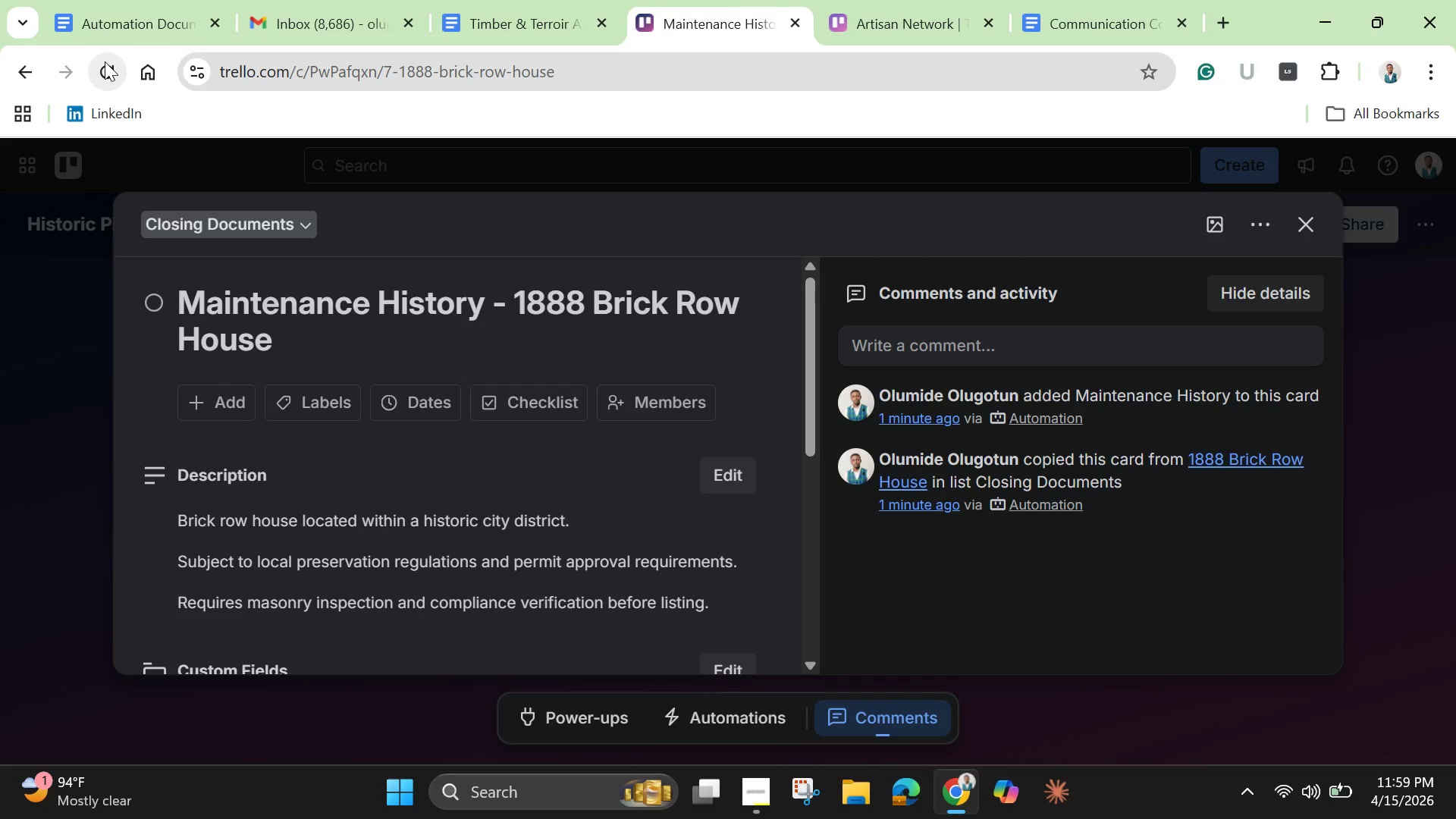 
wait(22.45)
 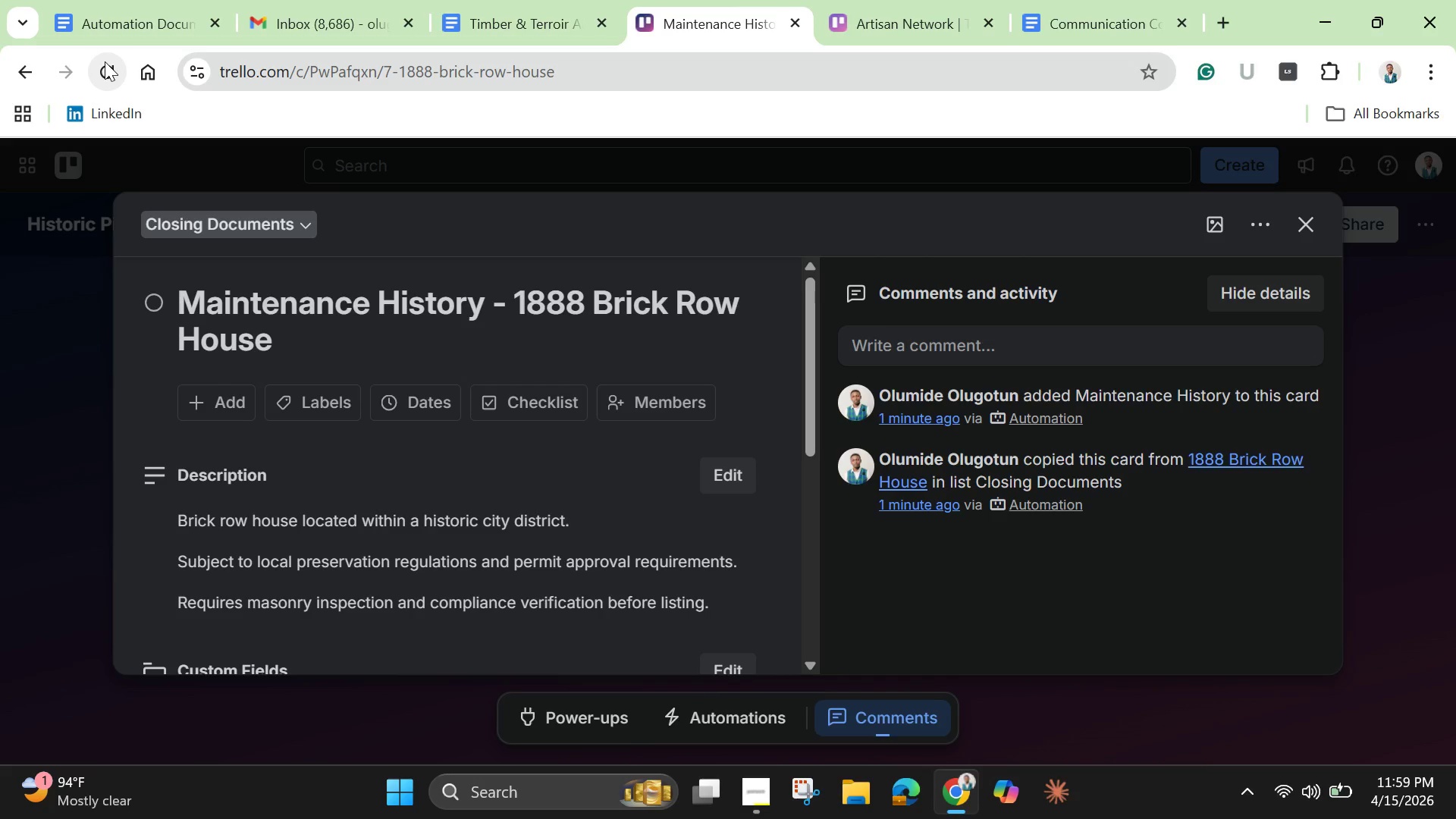 
left_click([1307, 228])
 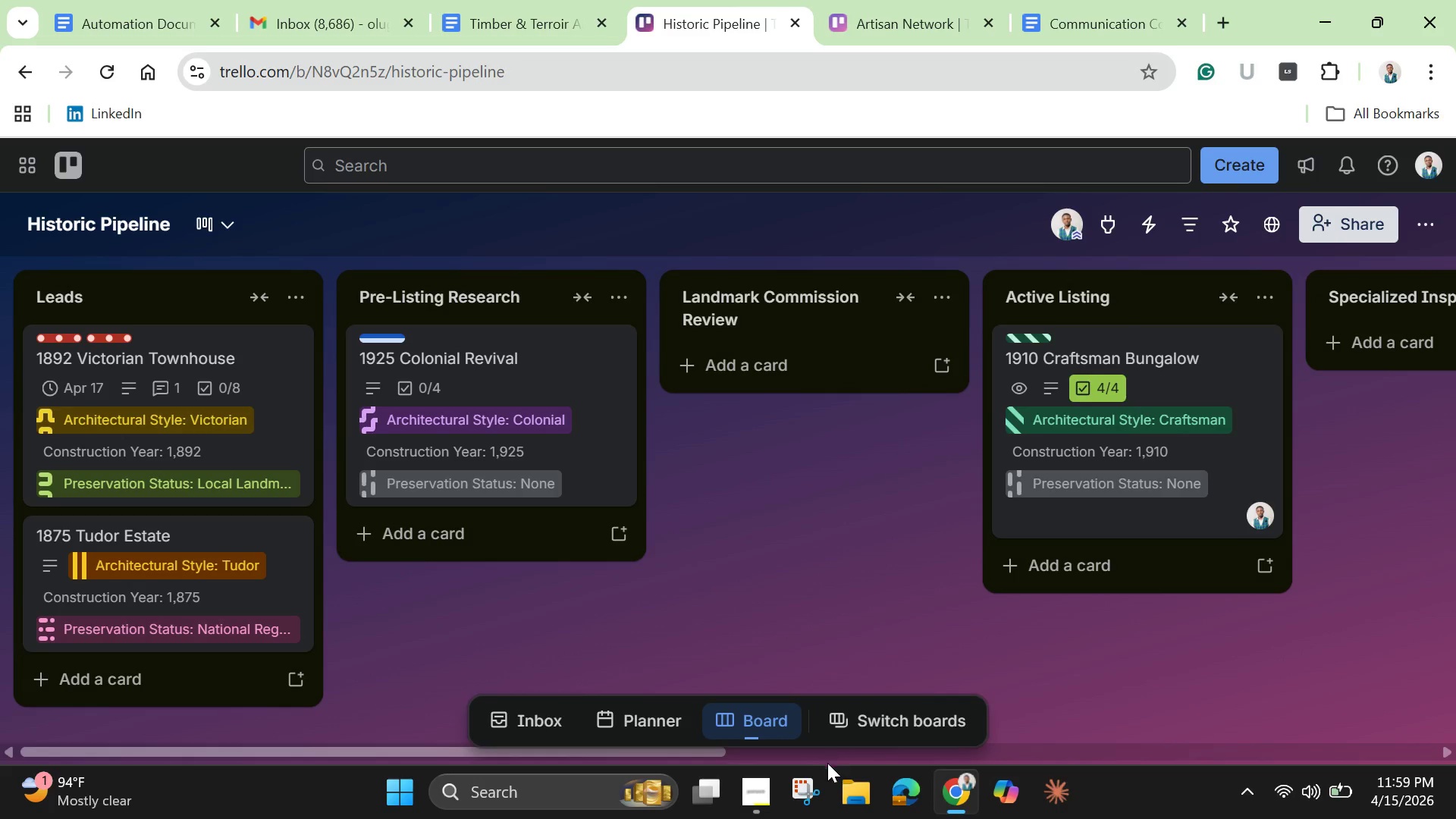 
left_click_drag(start_coordinate=[710, 761], to_coordinate=[920, 760])
 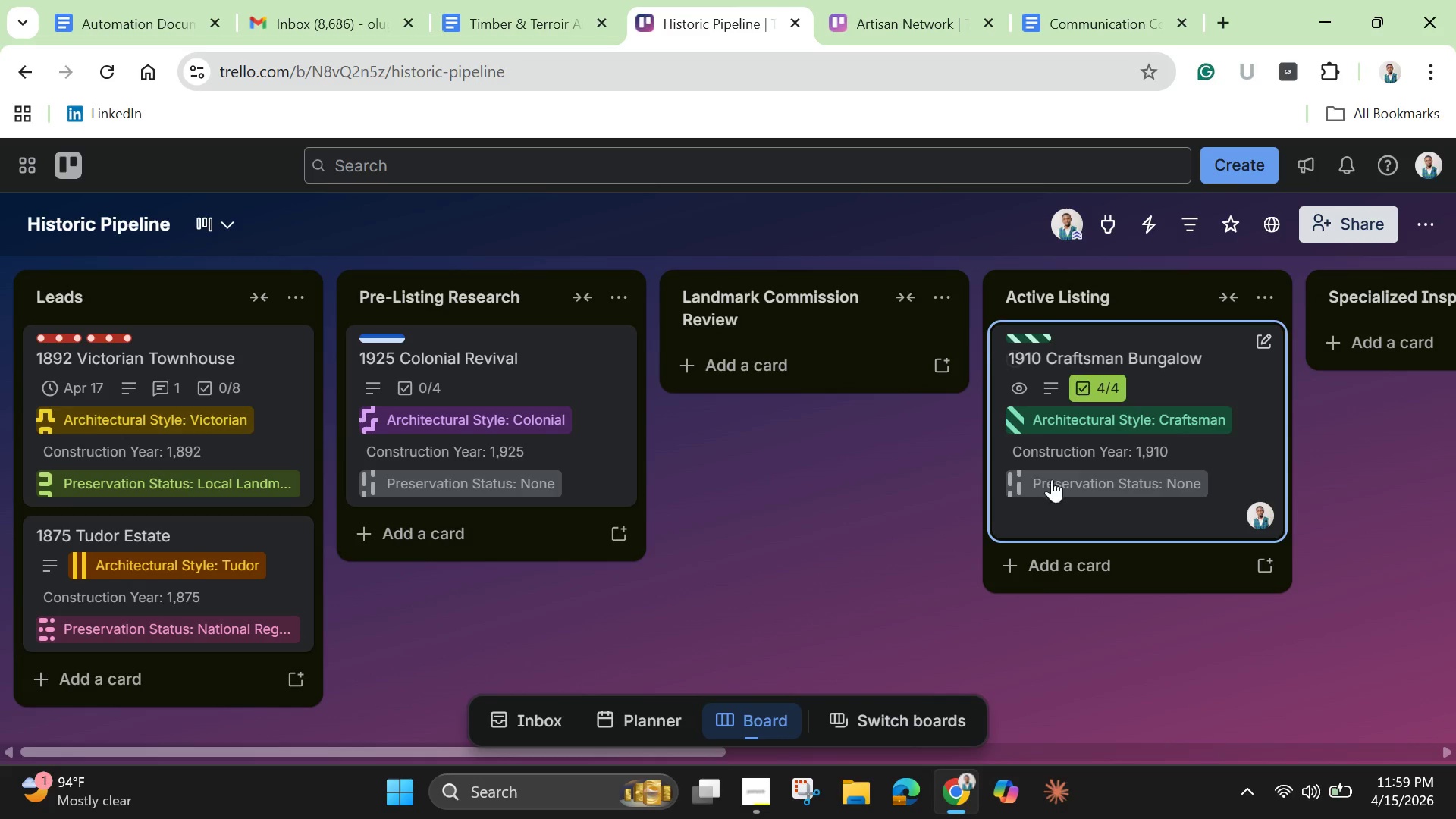 
left_click([1065, 478])
 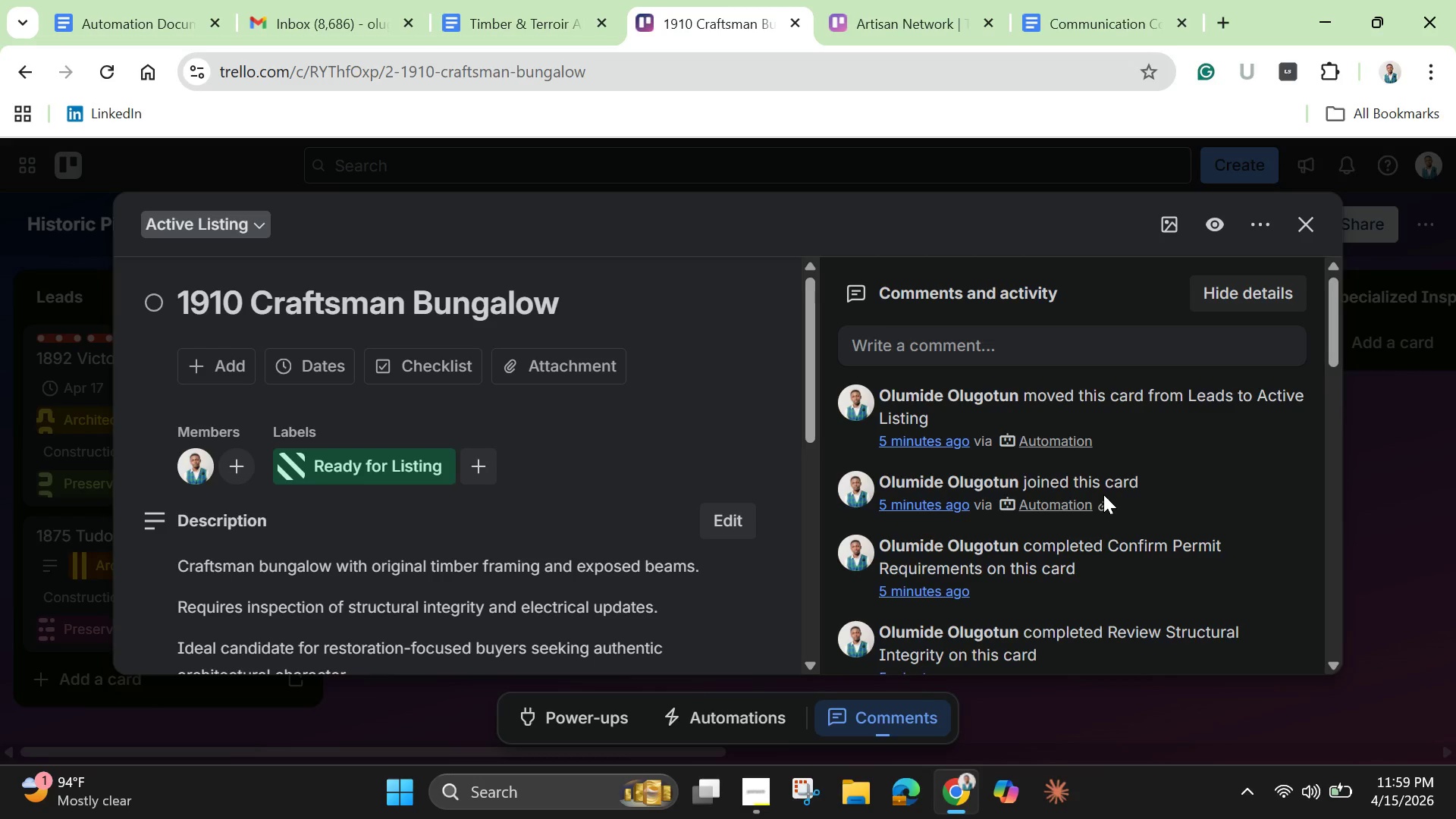 
wait(13.12)
 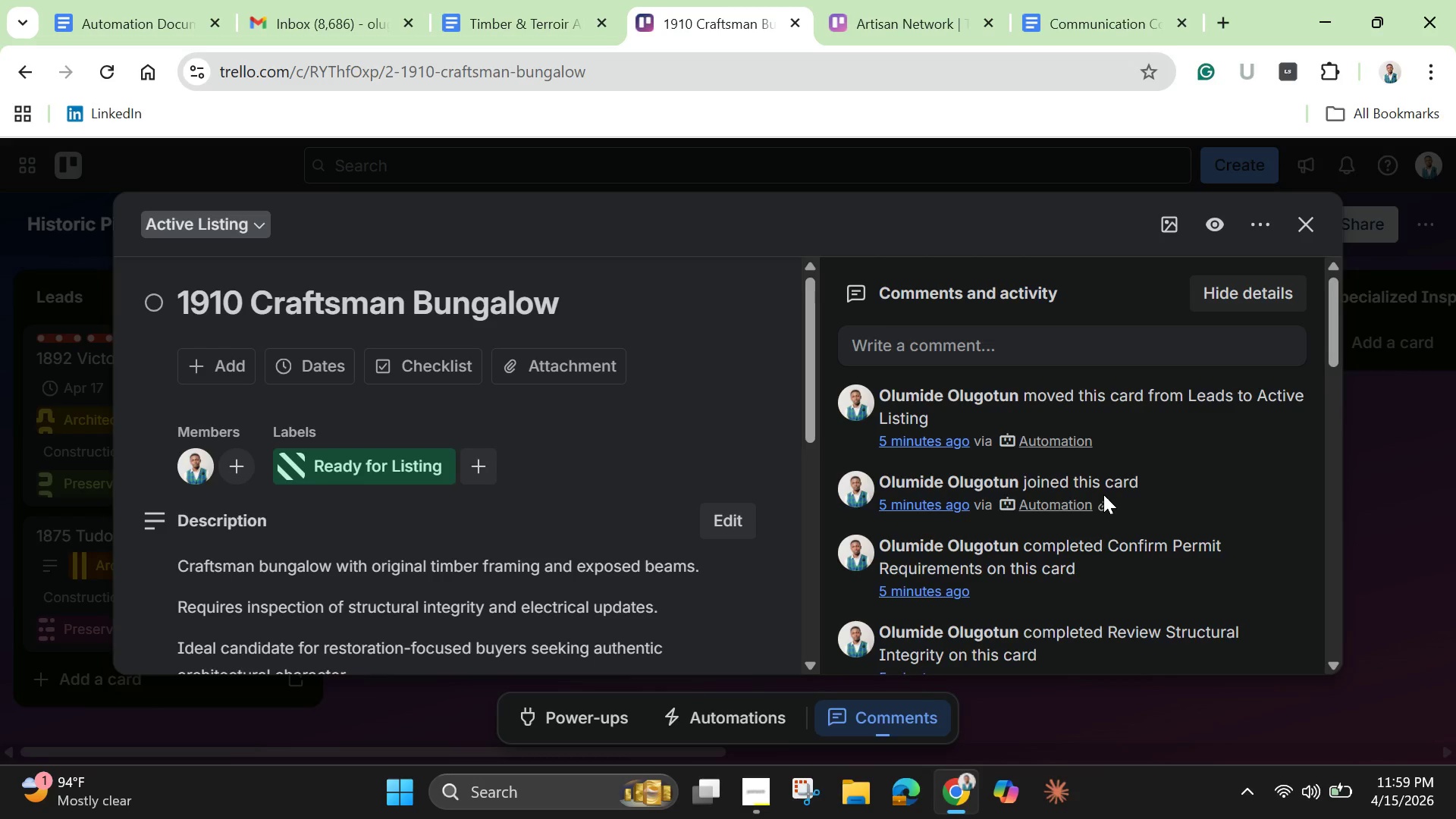 
scroll: coordinate [792, 447], scroll_direction: down, amount: 7.0
 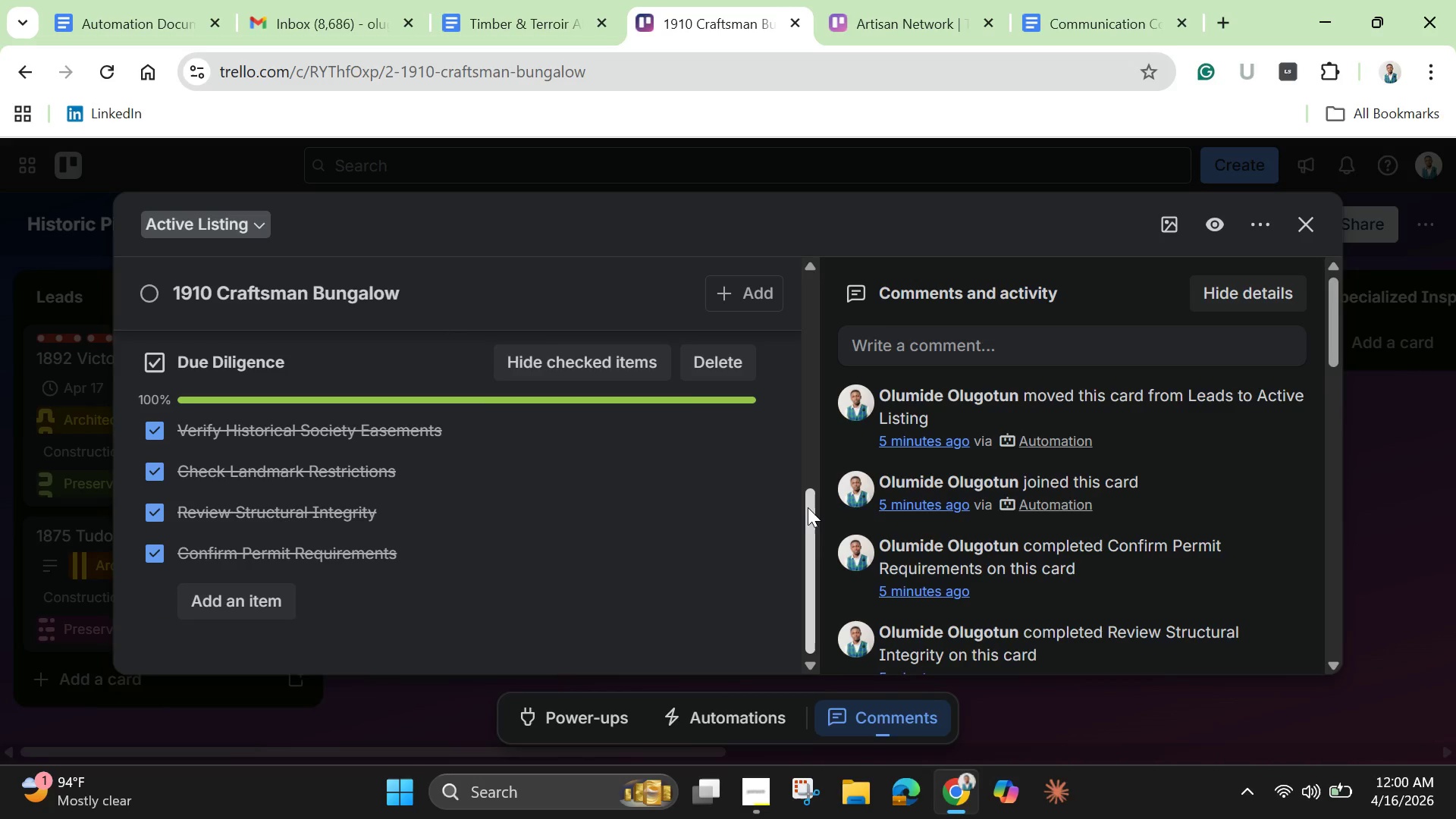 
left_click_drag(start_coordinate=[808, 507], to_coordinate=[800, 474])
 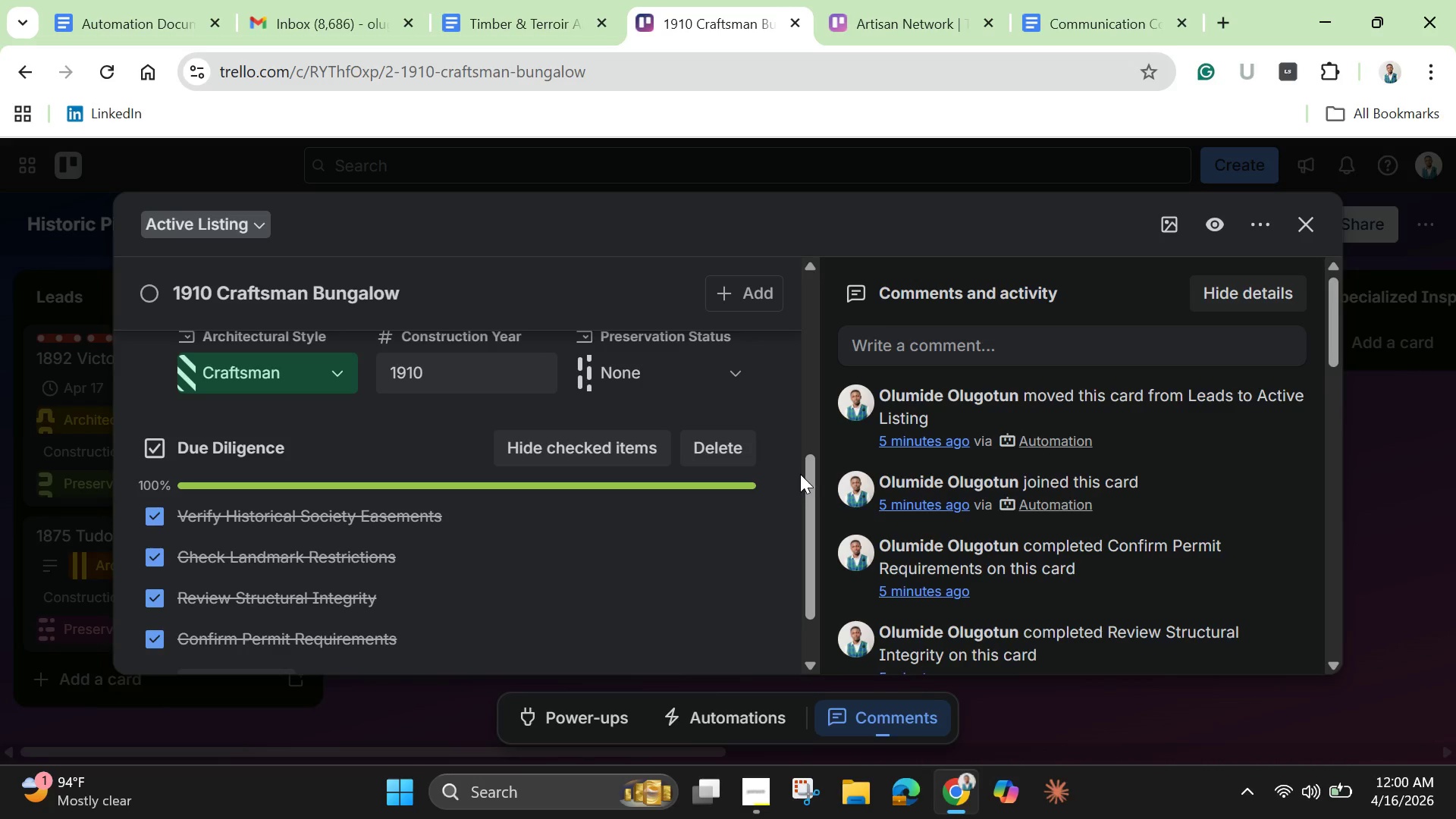 
wait(9.14)
 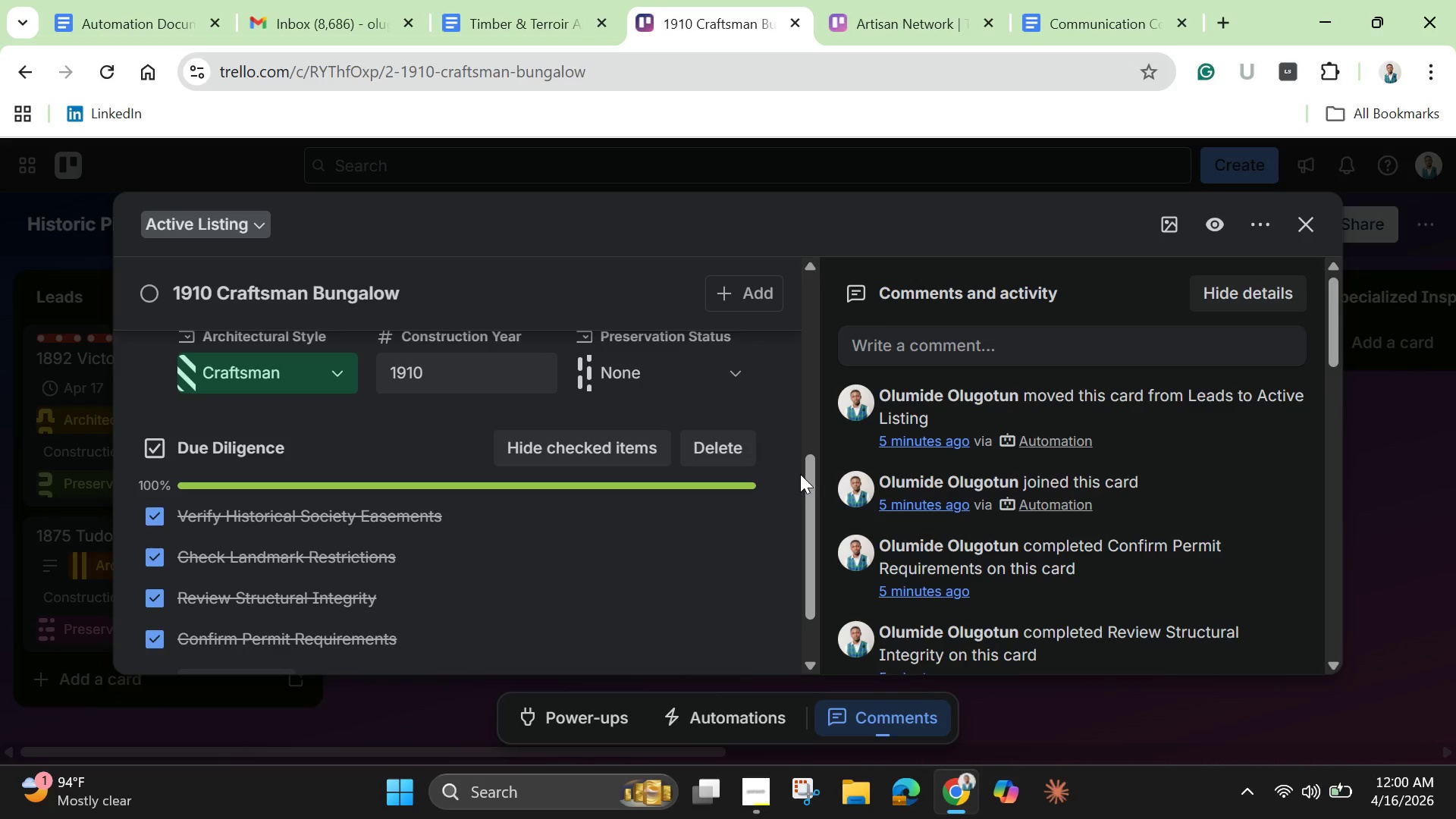 
left_click([1297, 221])
 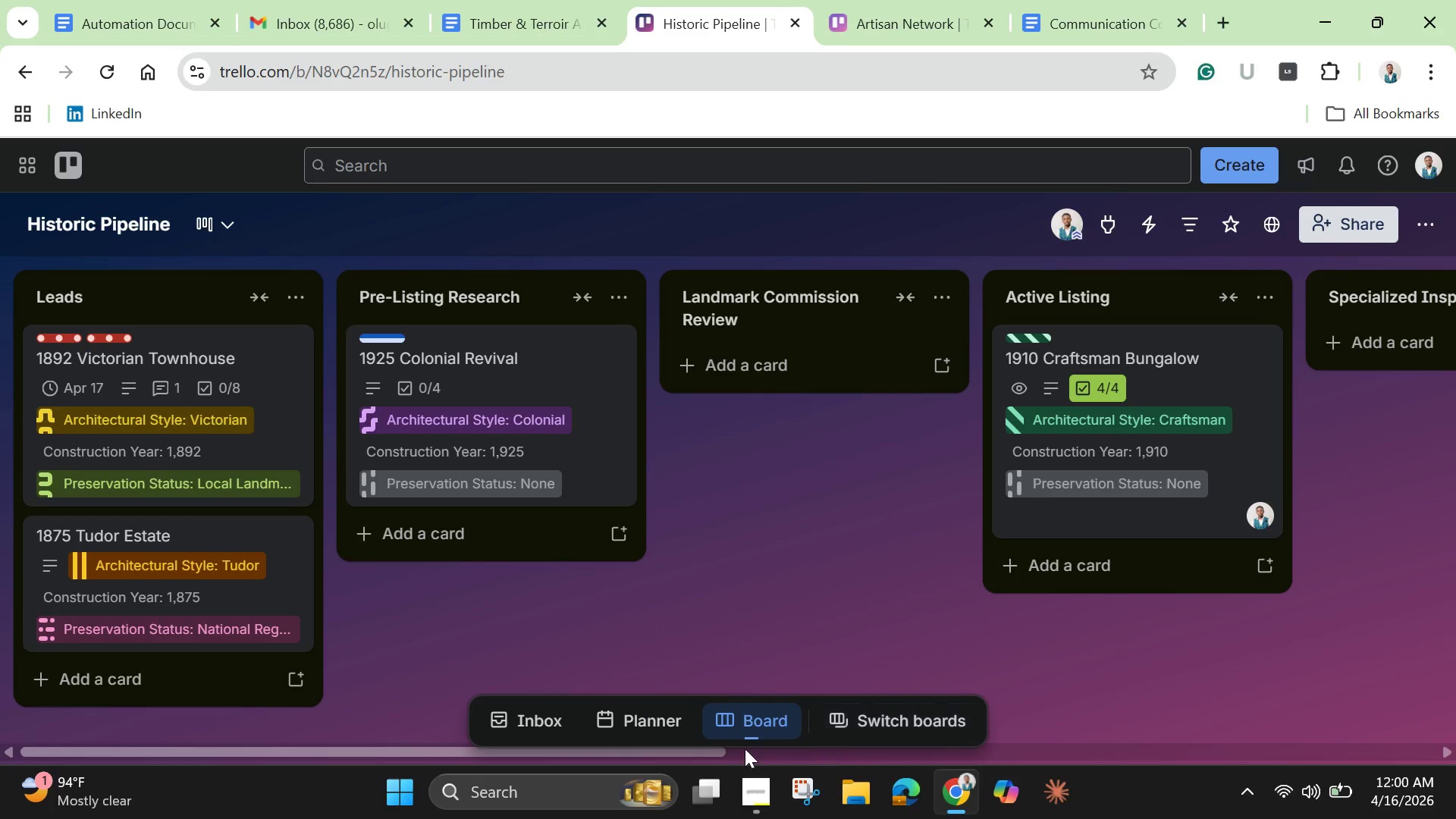 
left_click_drag(start_coordinate=[702, 749], to_coordinate=[1177, 736])
 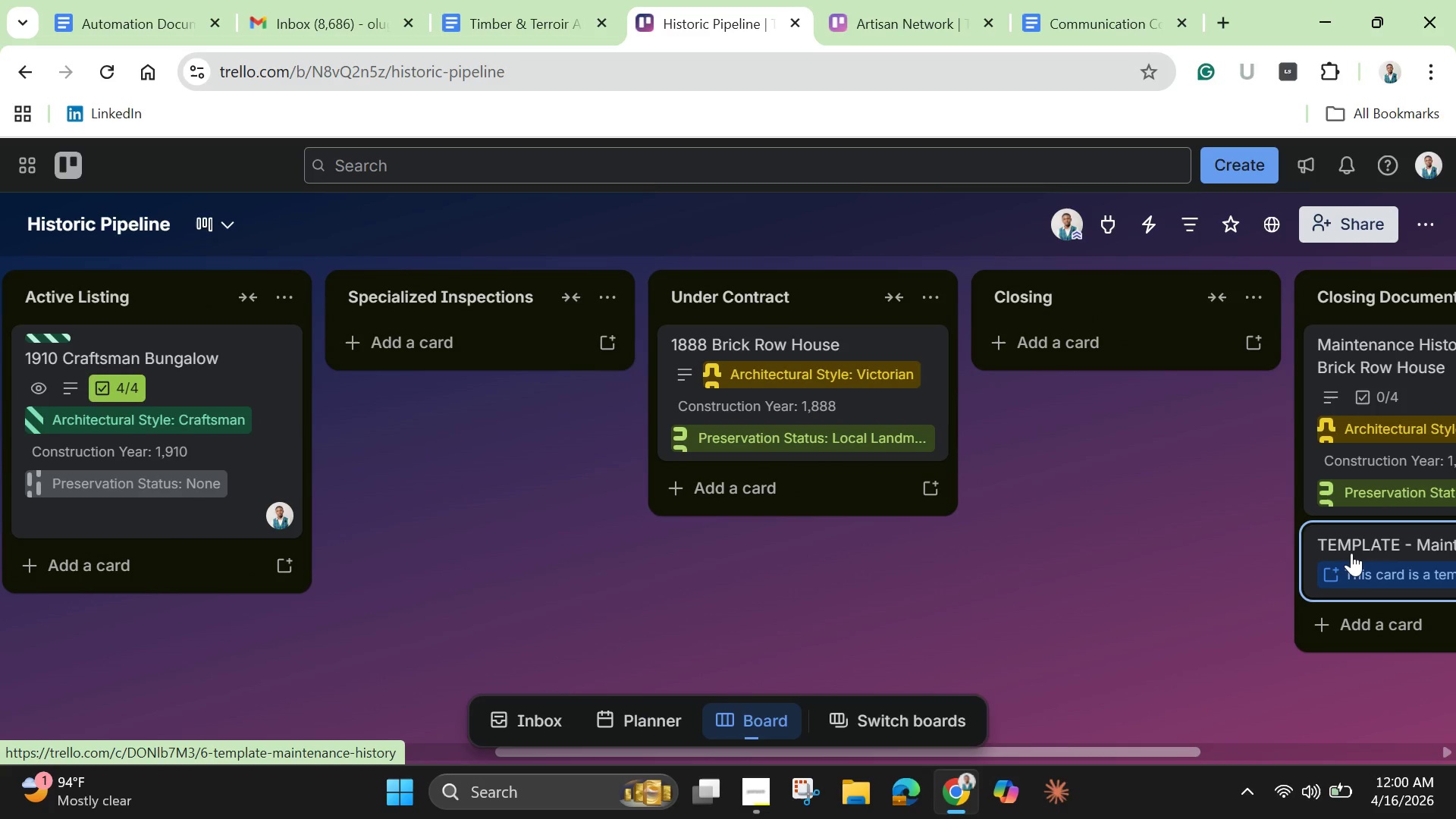 
wait(8.62)
 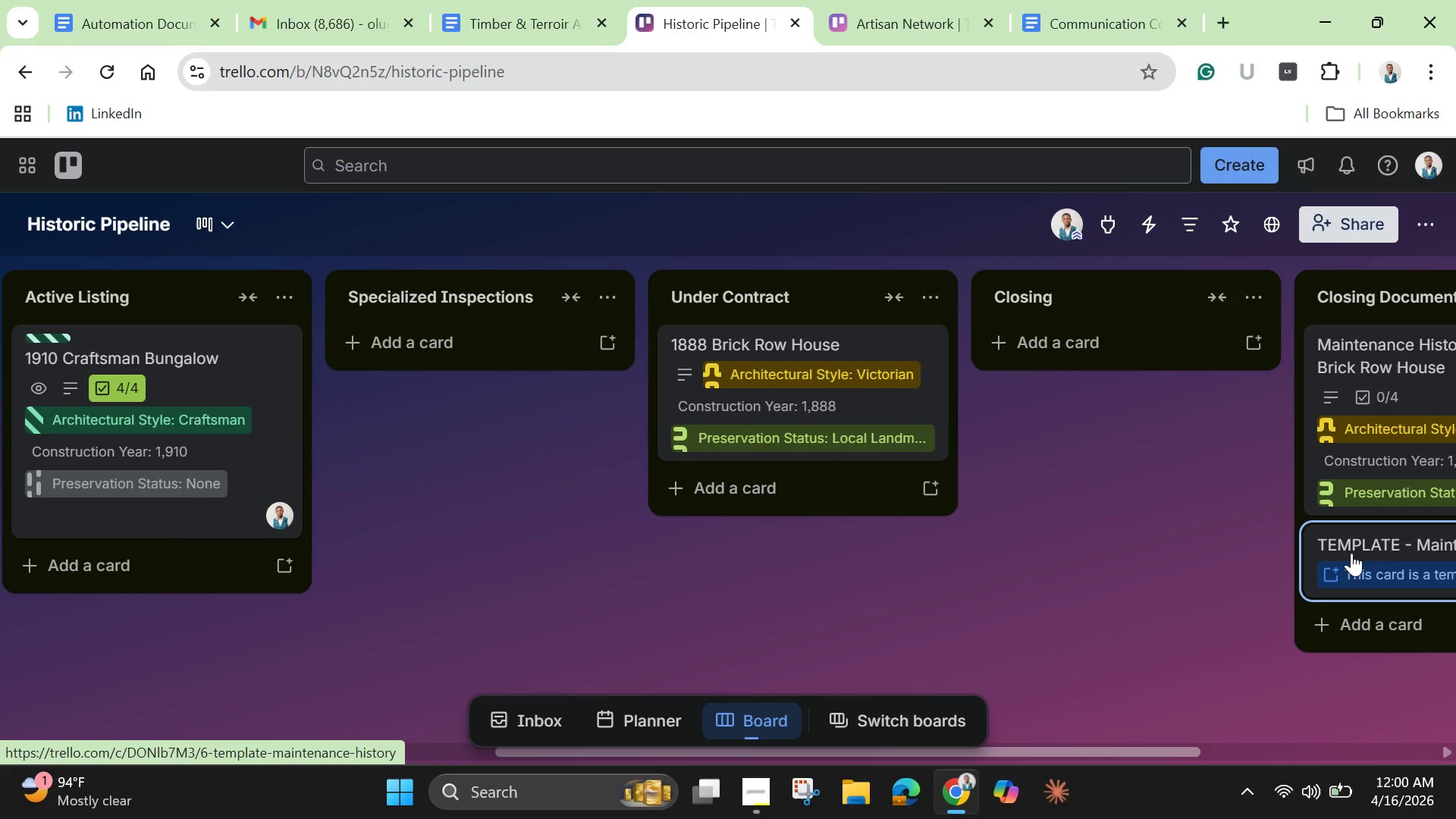 
left_click([910, 426])
 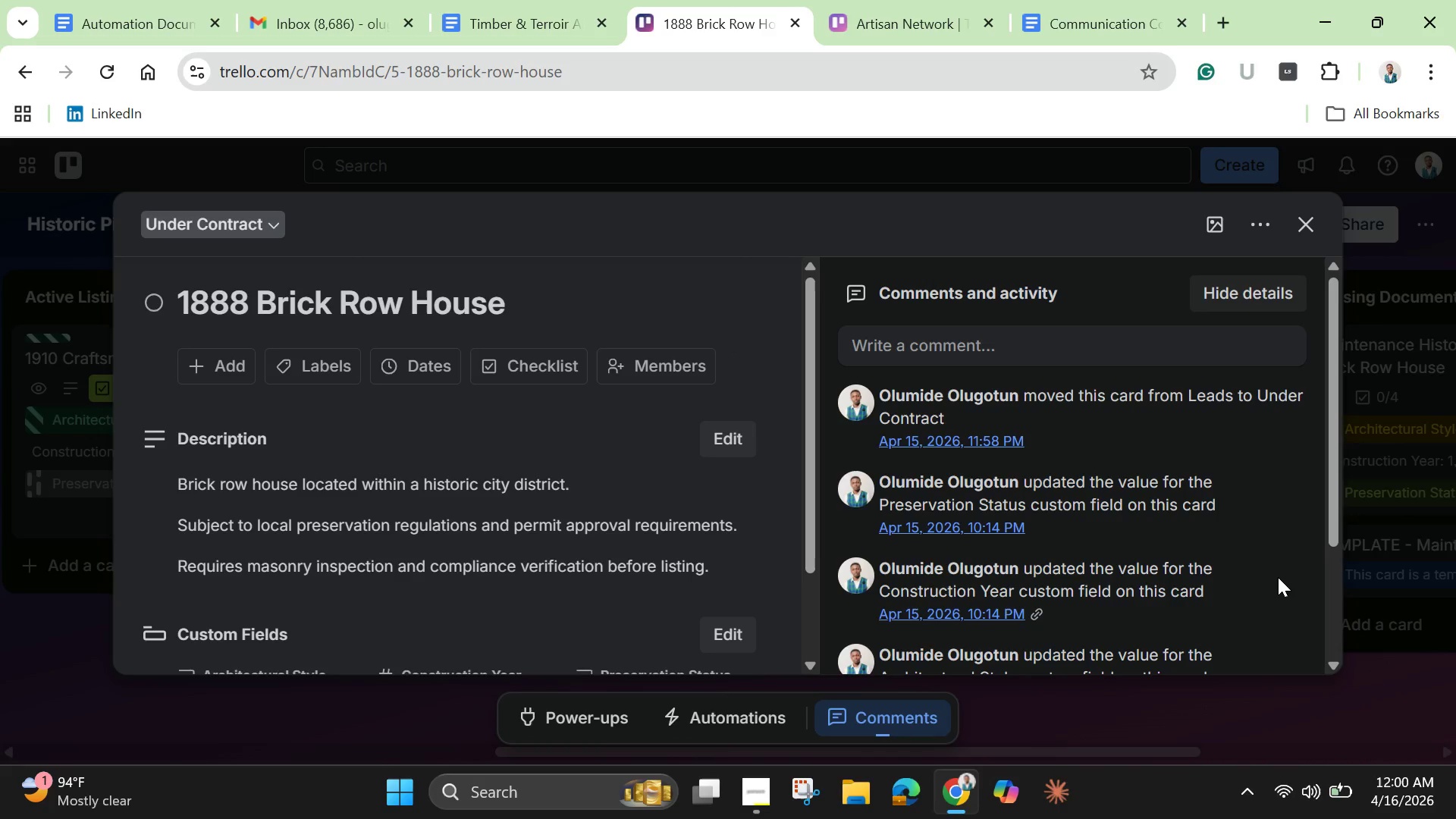 
wait(13.62)
 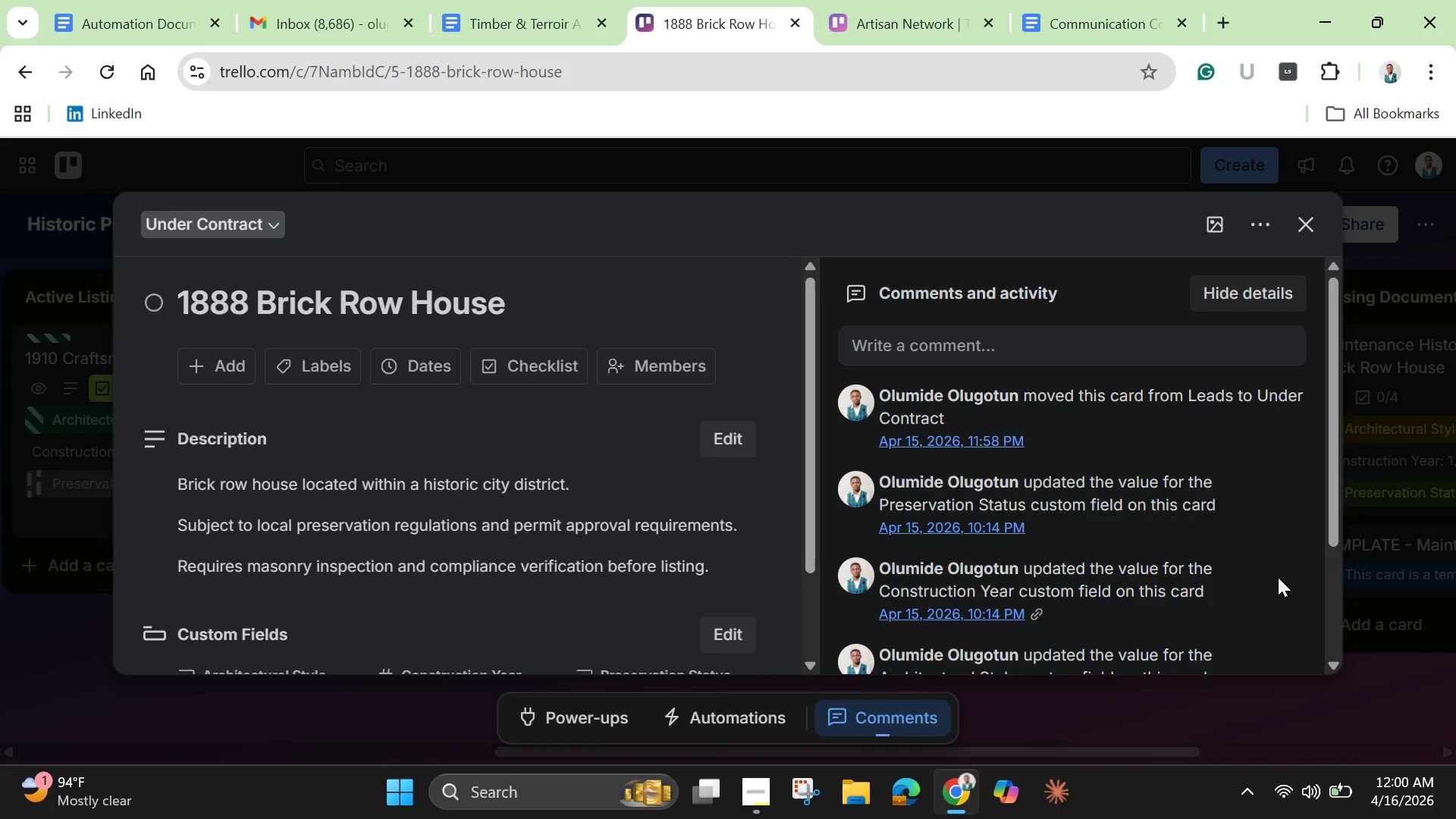 
left_click([1299, 233])
 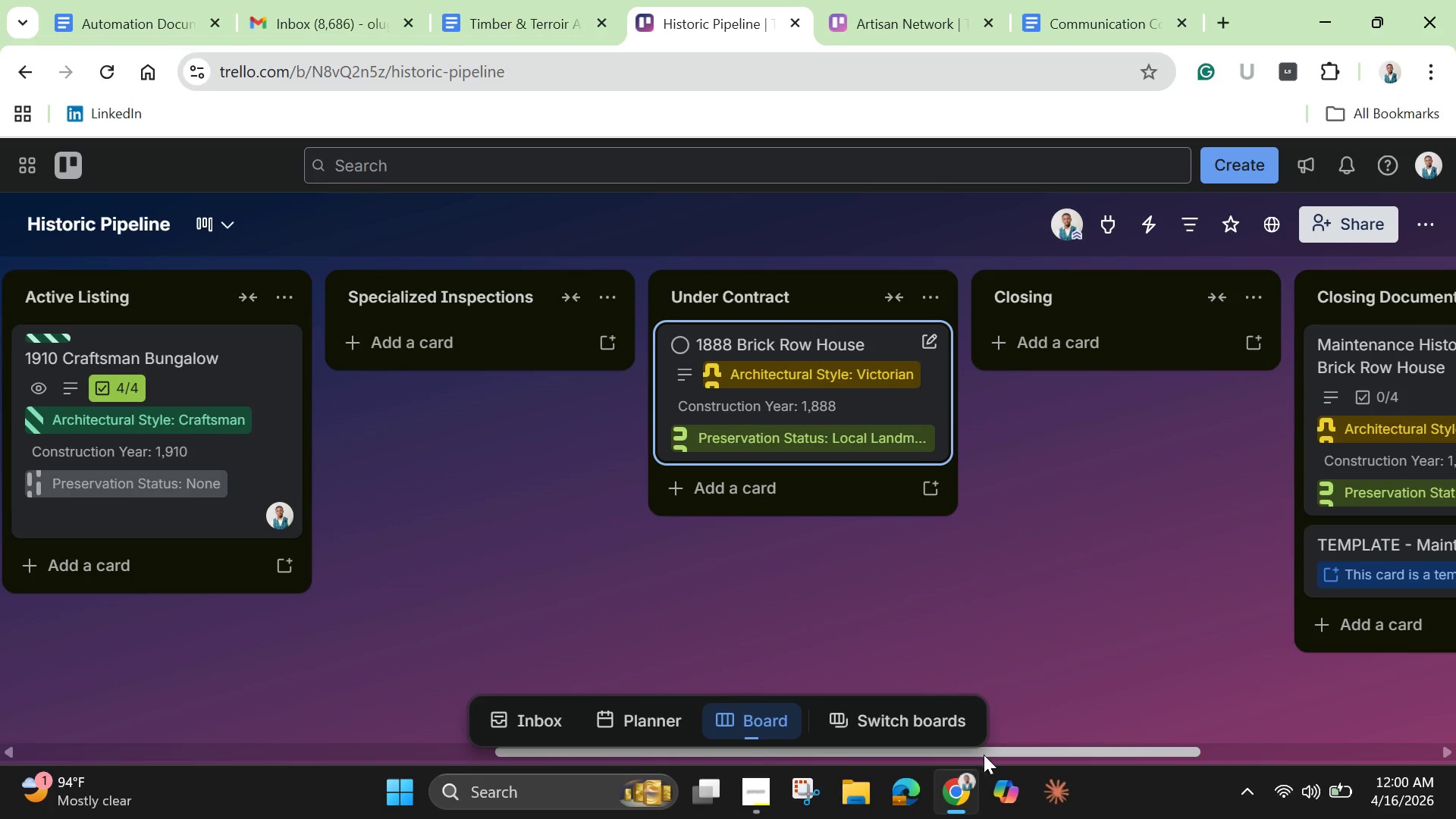 
left_click_drag(start_coordinate=[1000, 754], to_coordinate=[1264, 745])
 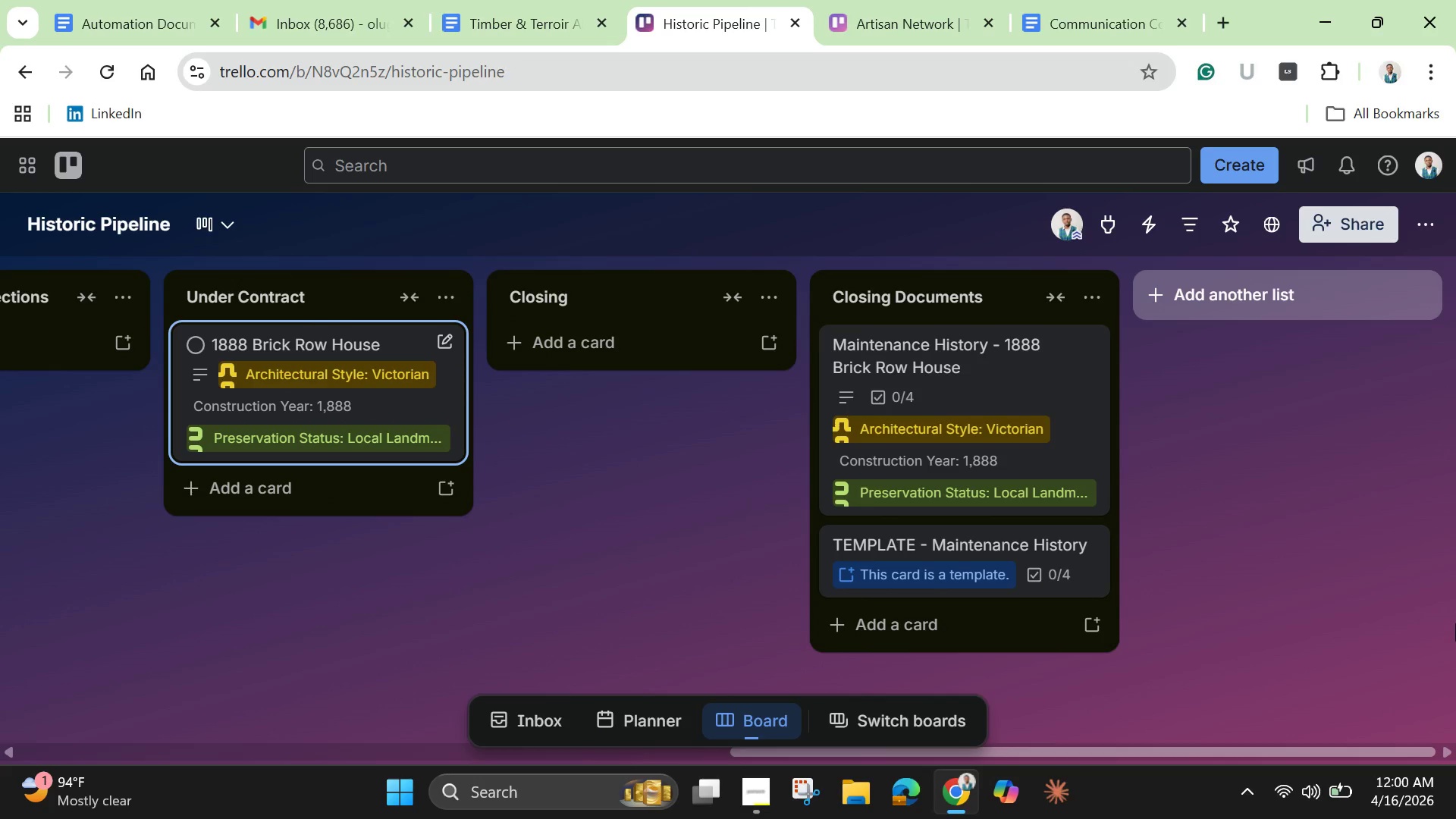 
wait(10.12)
 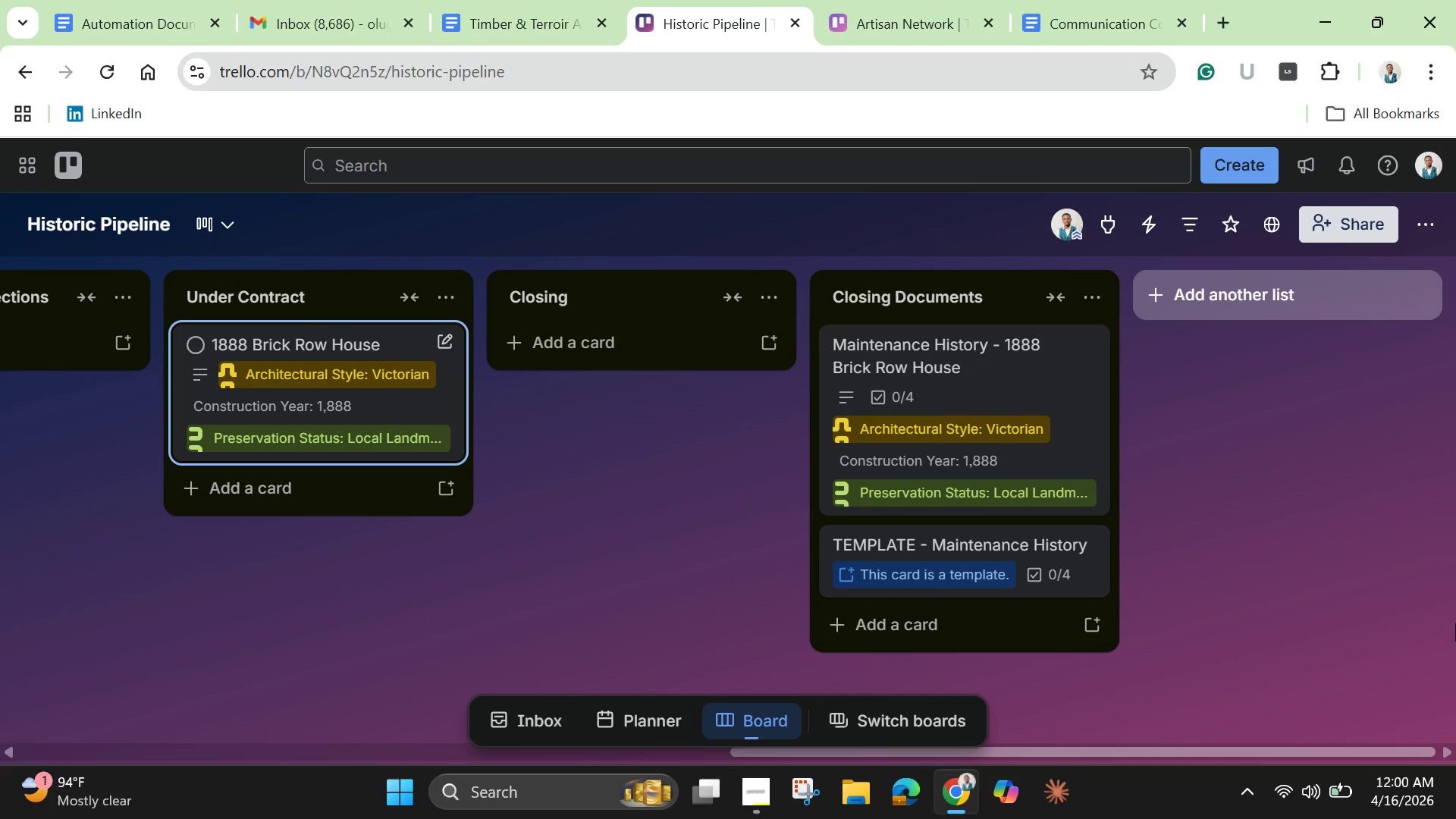 
left_click([1003, 391])
 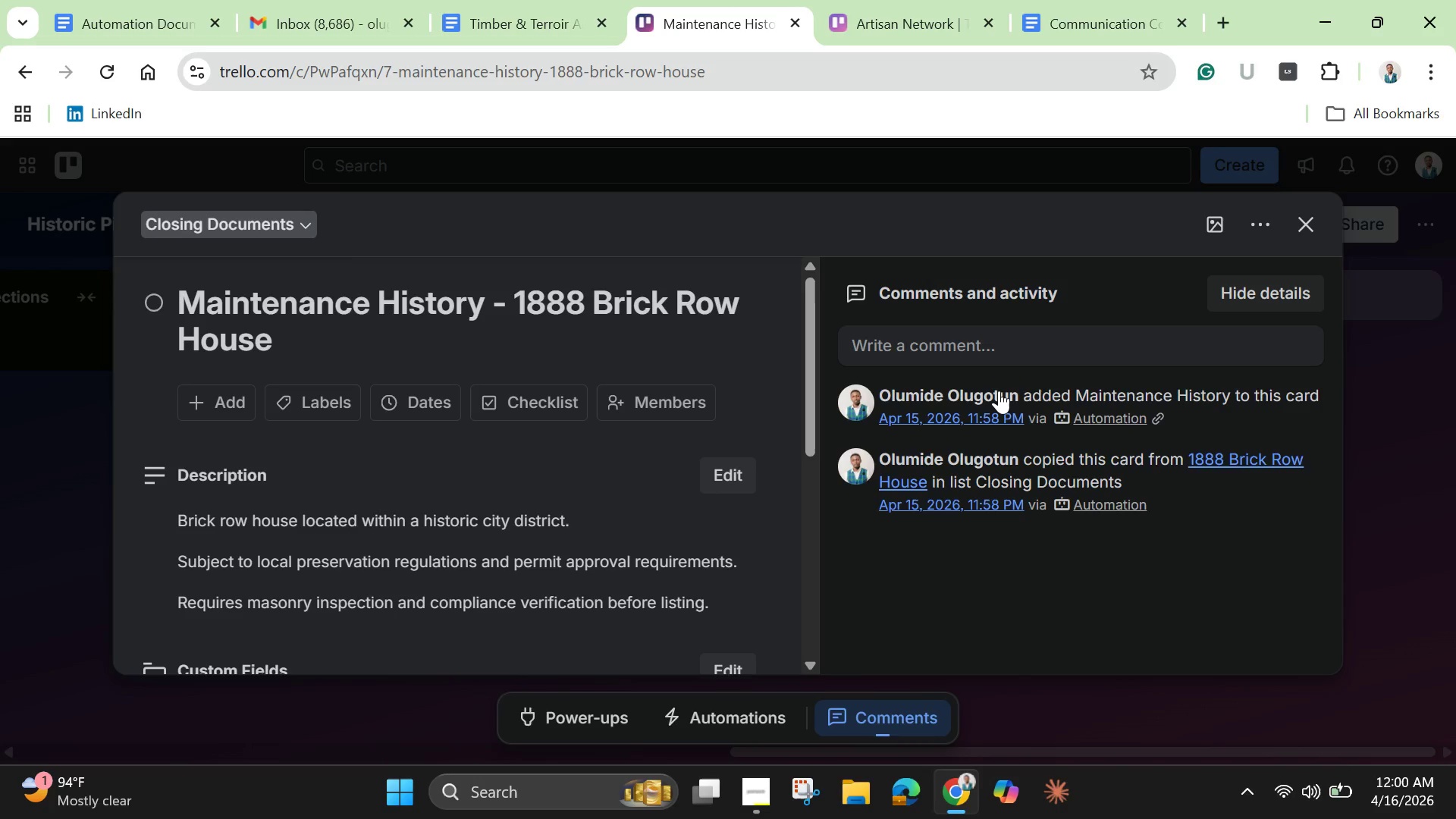 
wait(10.47)
 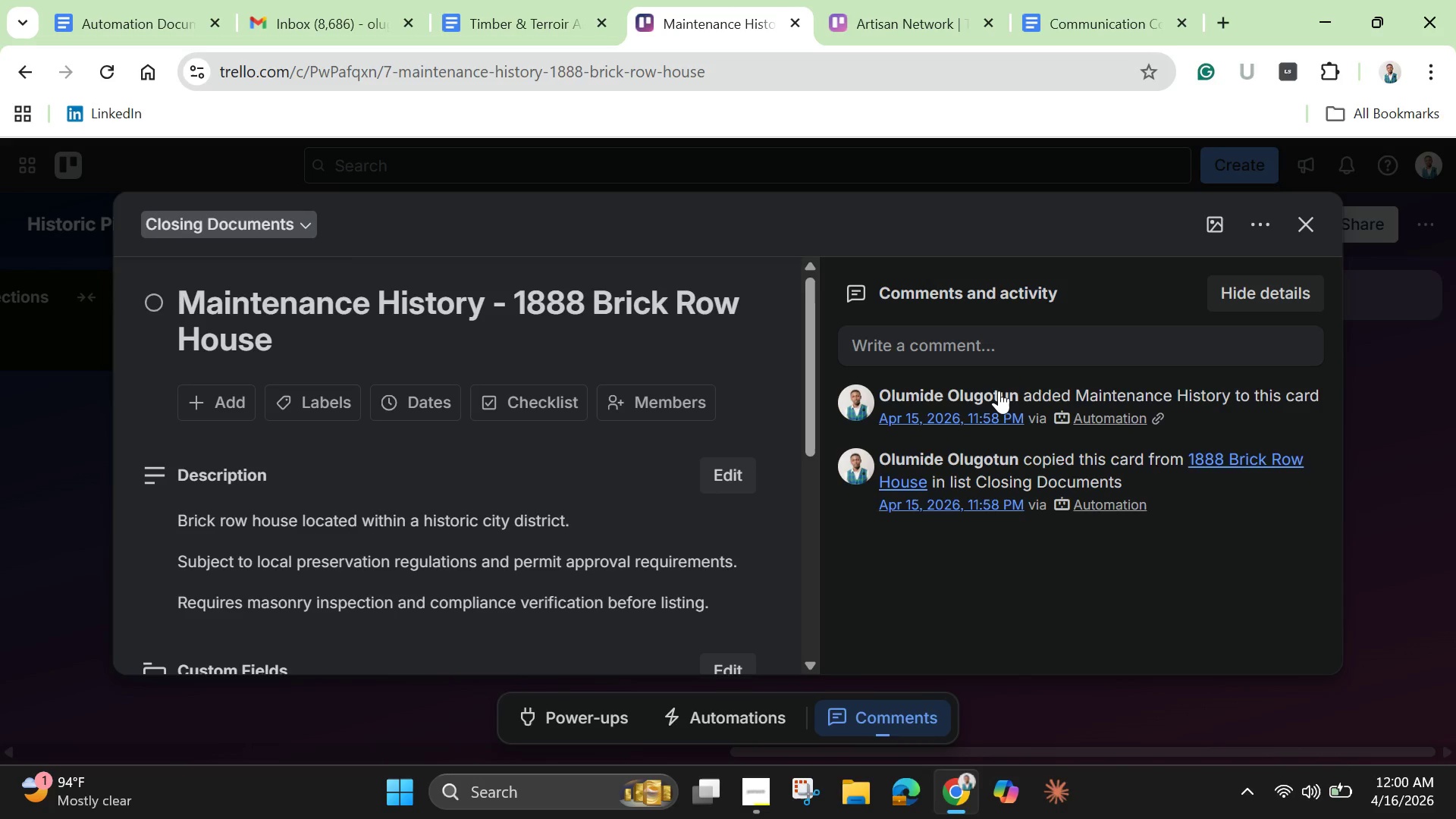 
left_click([755, 789])